 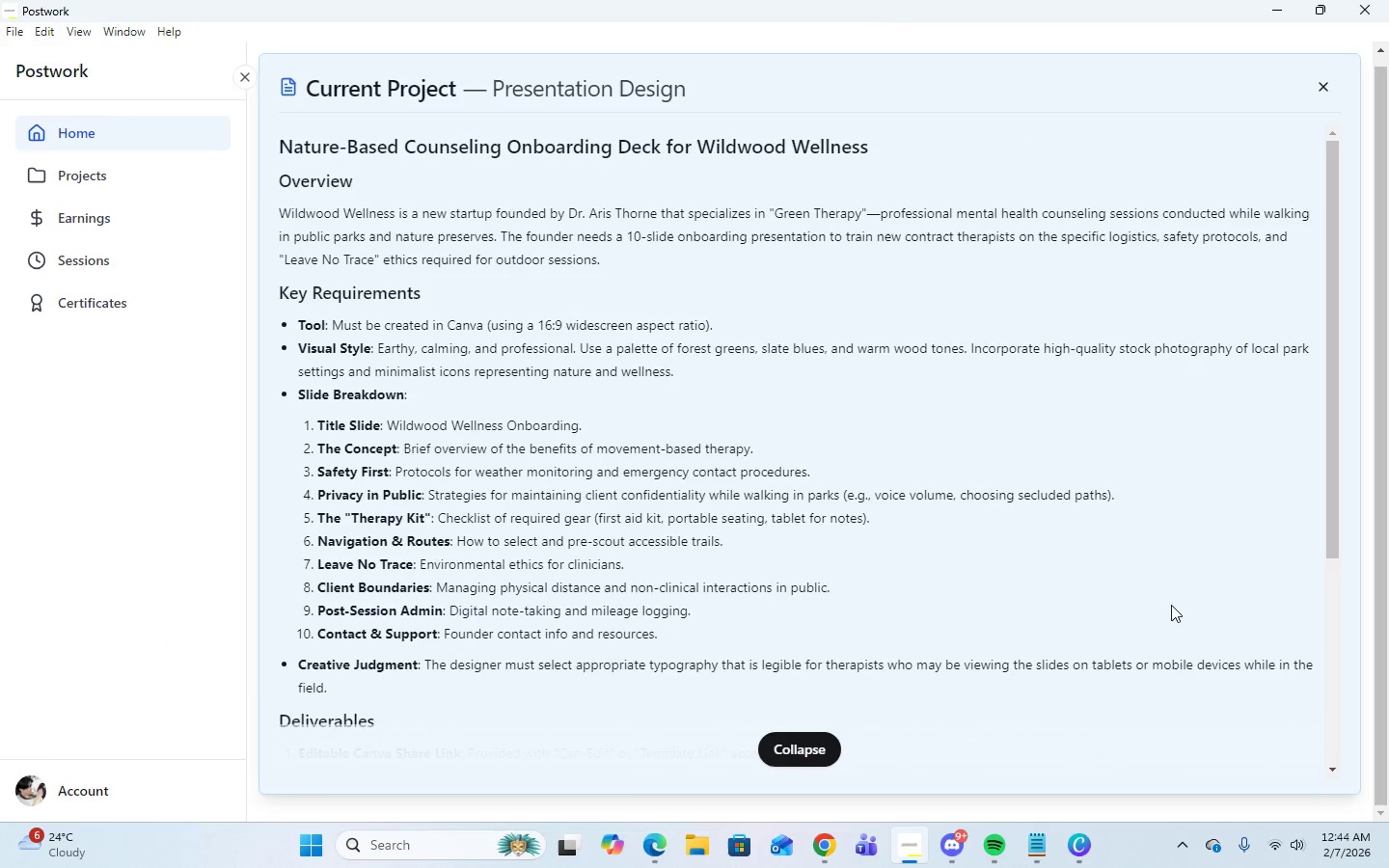 
left_click([642, 580])
 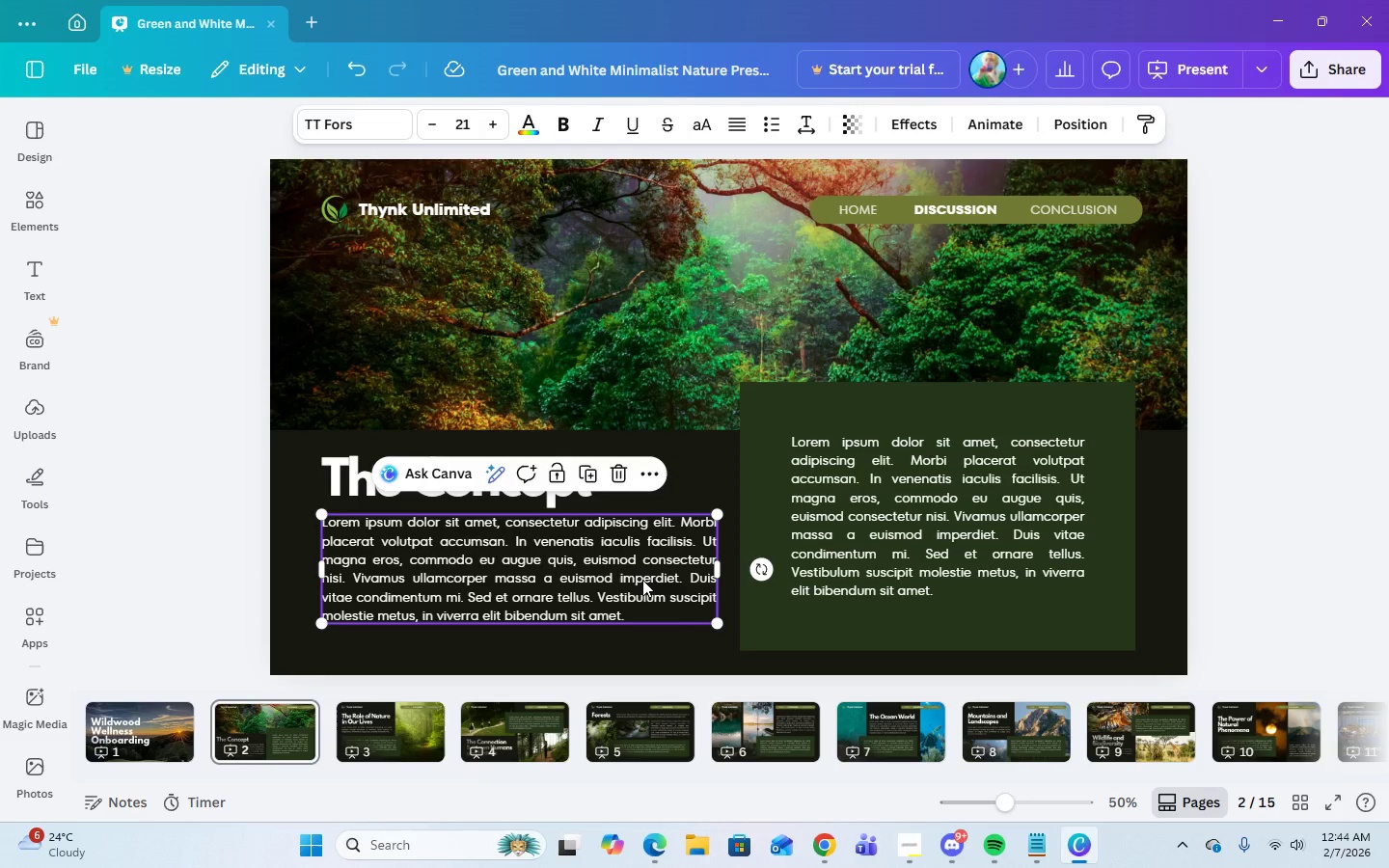 
double_click([642, 580])
 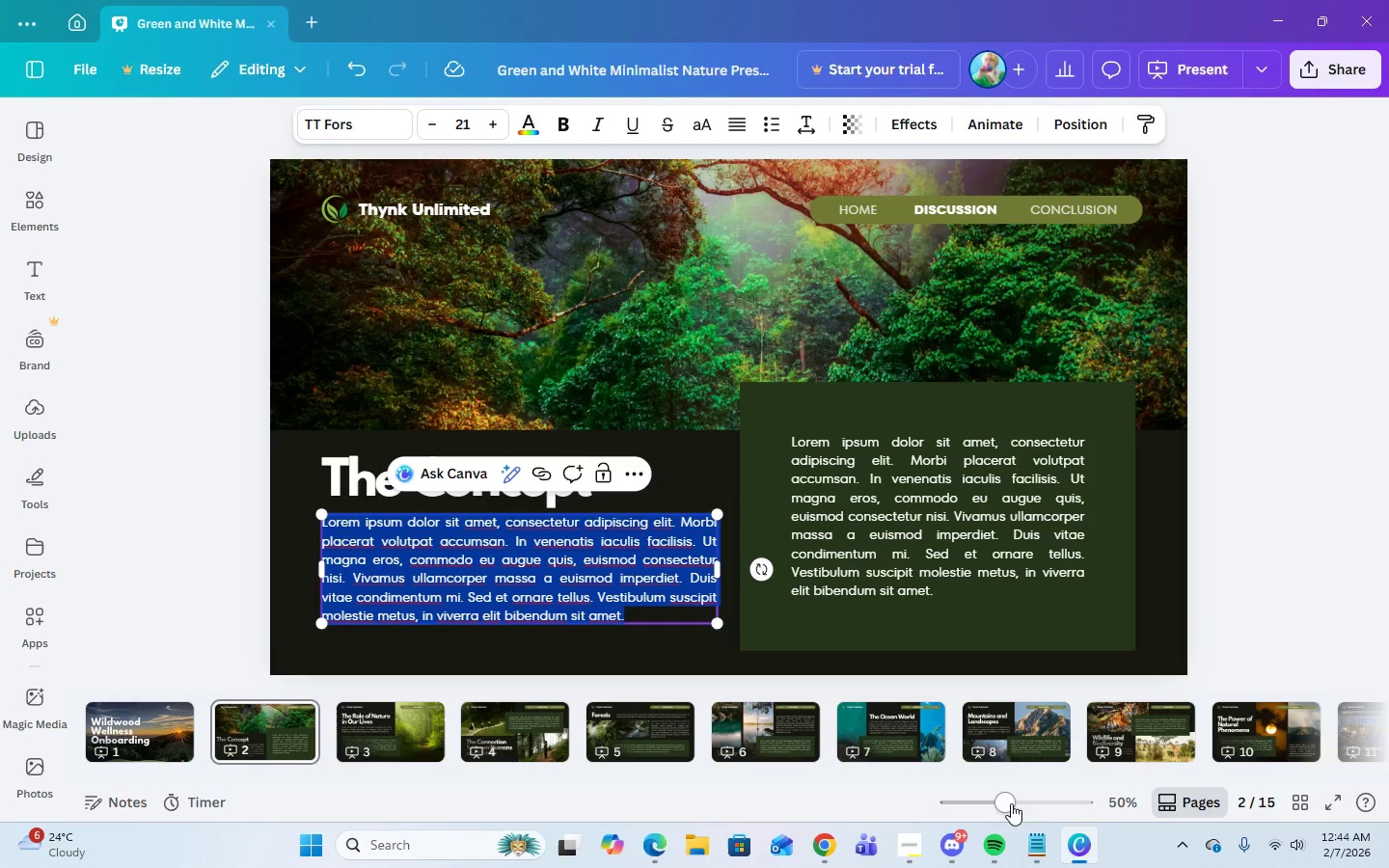 
left_click([1041, 851])
 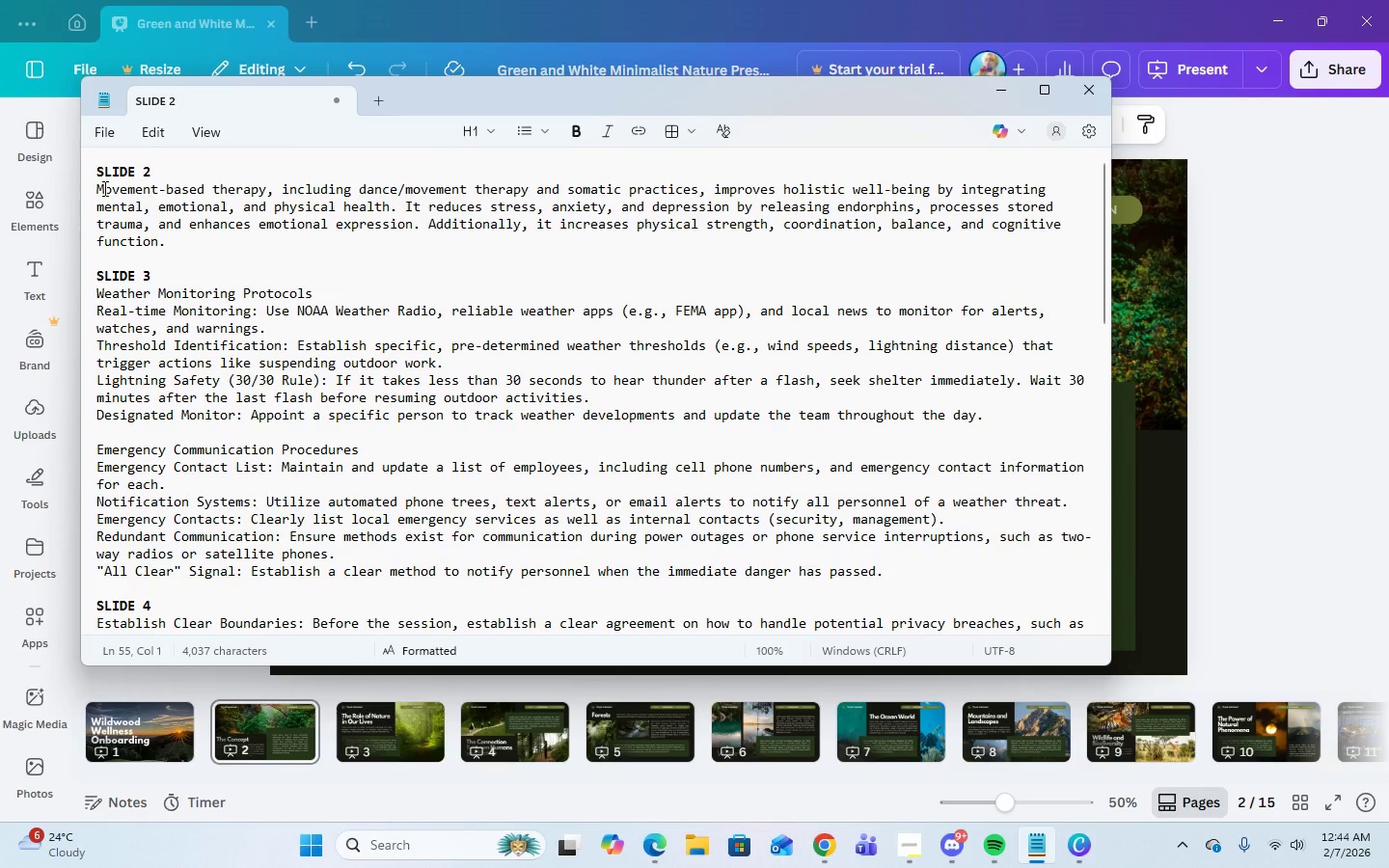 
left_click_drag(start_coordinate=[99, 188], to_coordinate=[399, 209])
 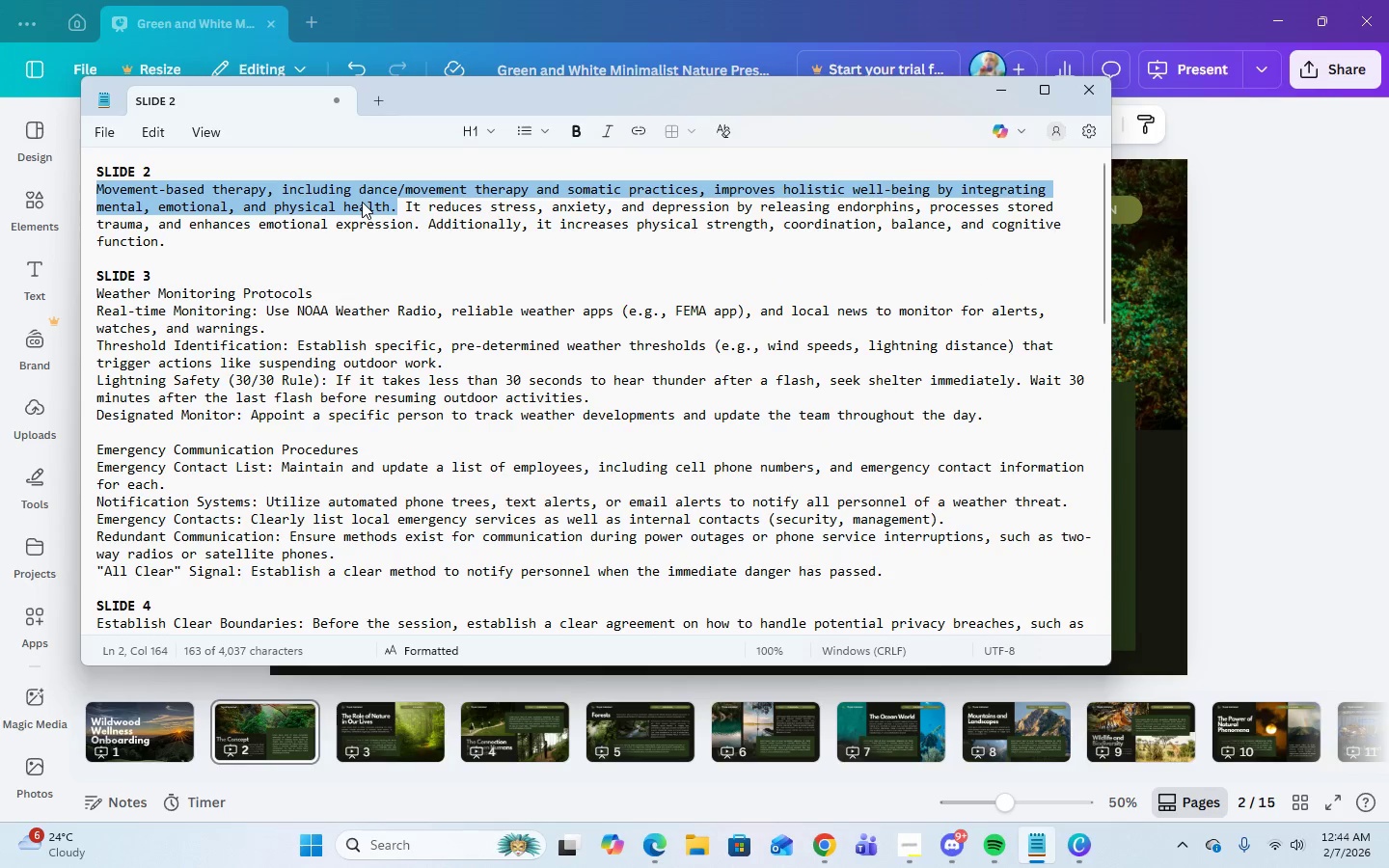 
right_click([362, 202])
 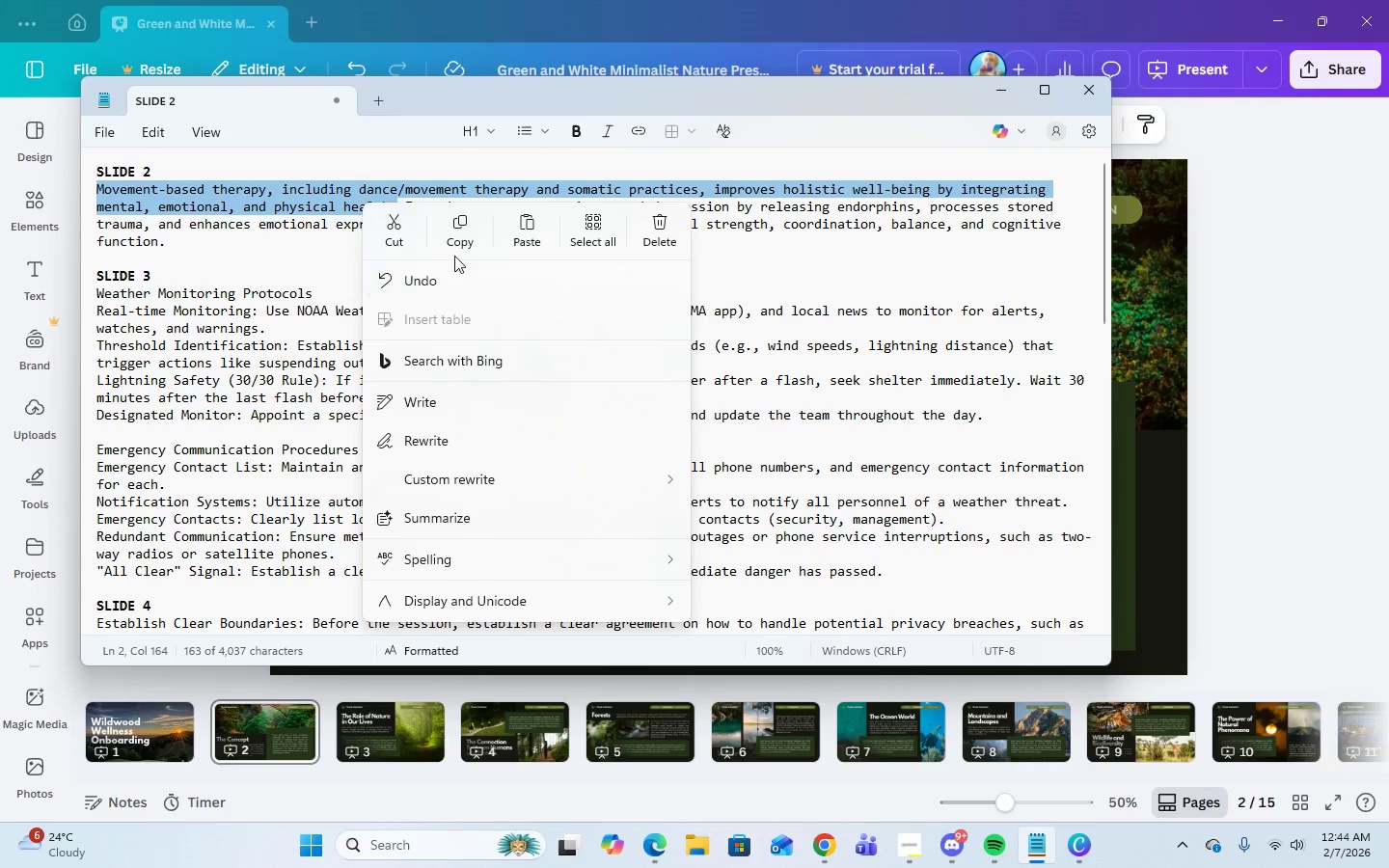 
left_click([458, 234])
 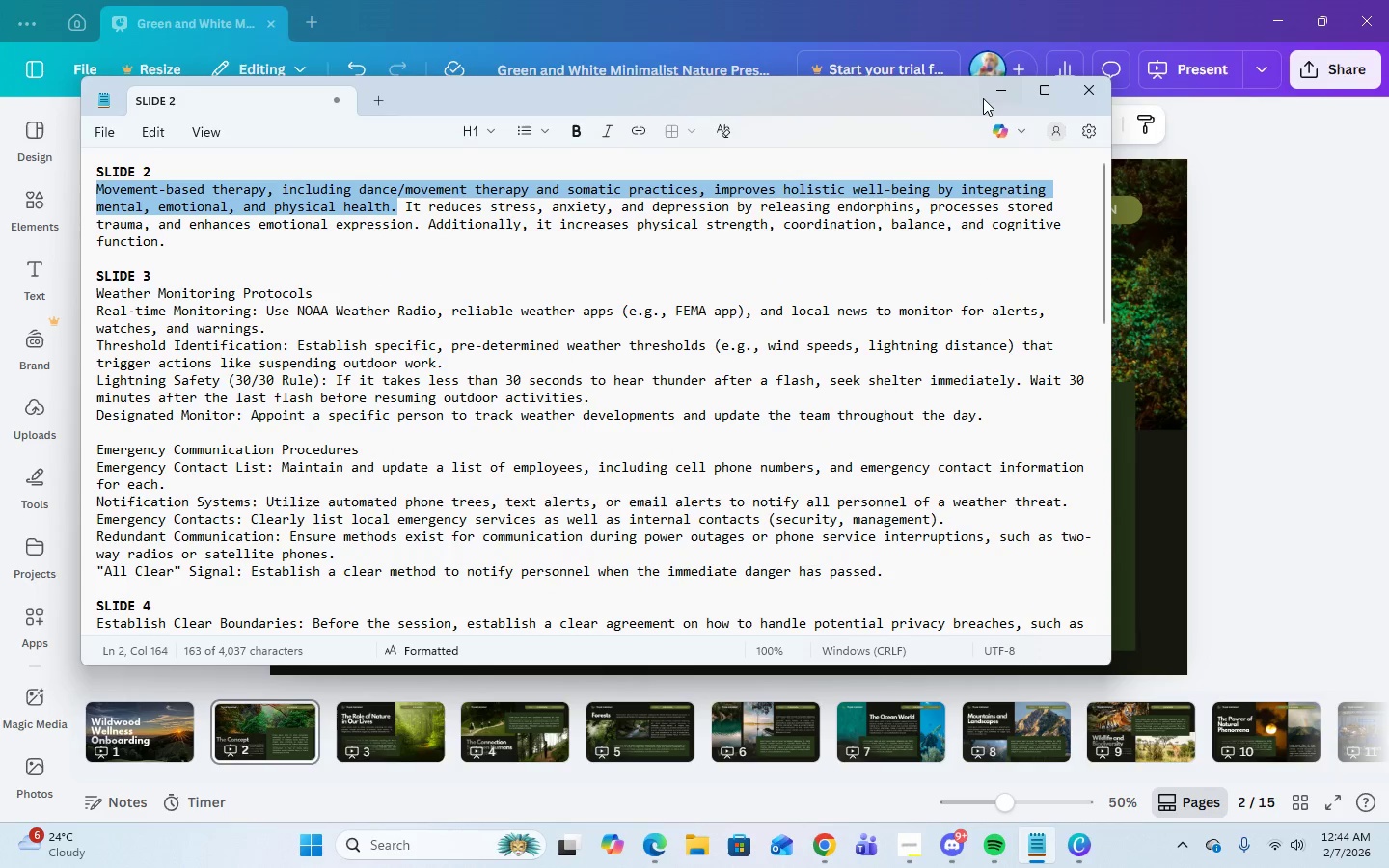 
left_click([990, 95])
 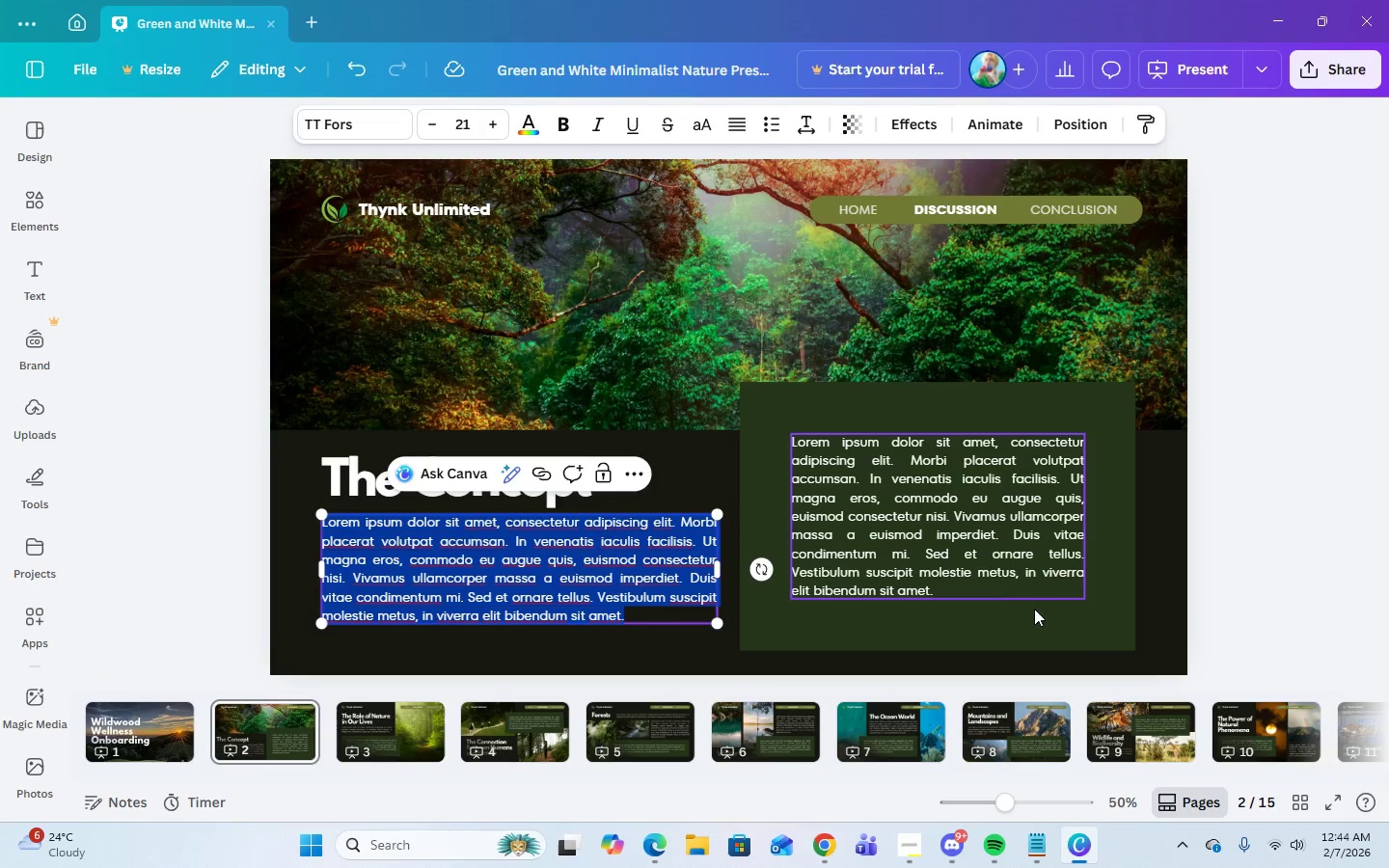 
right_click([508, 598])
 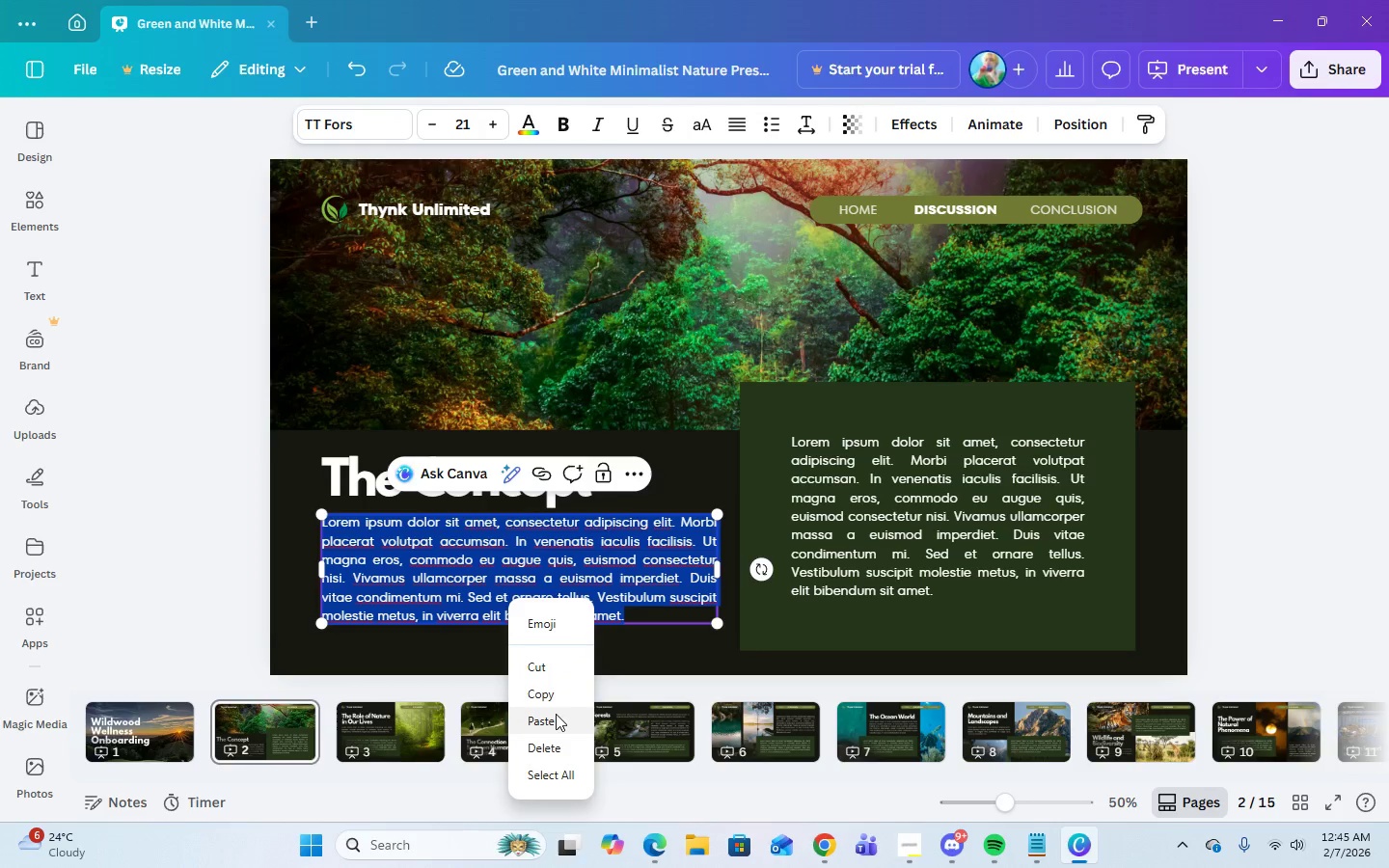 
left_click([556, 724])
 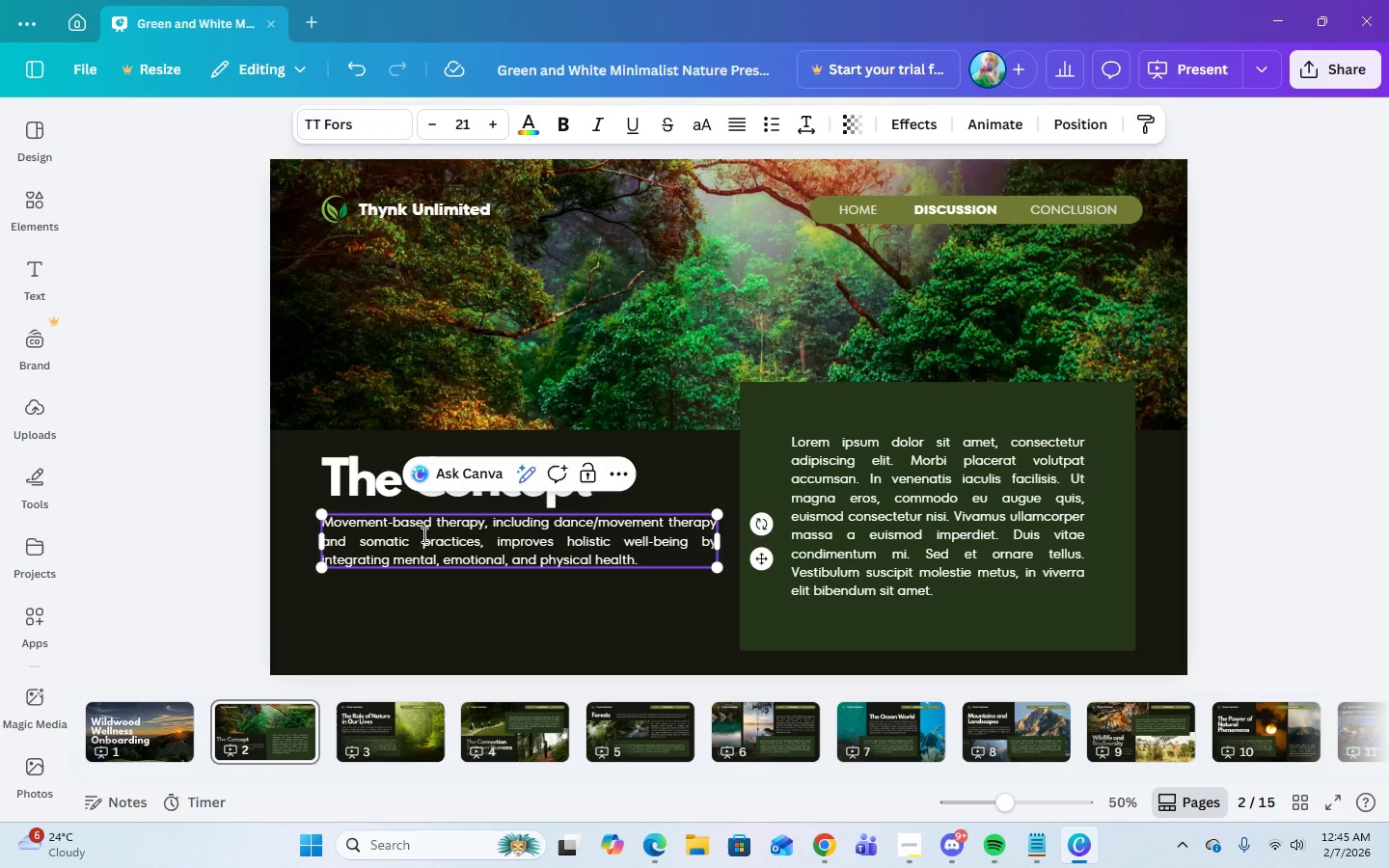 
double_click([642, 561])
 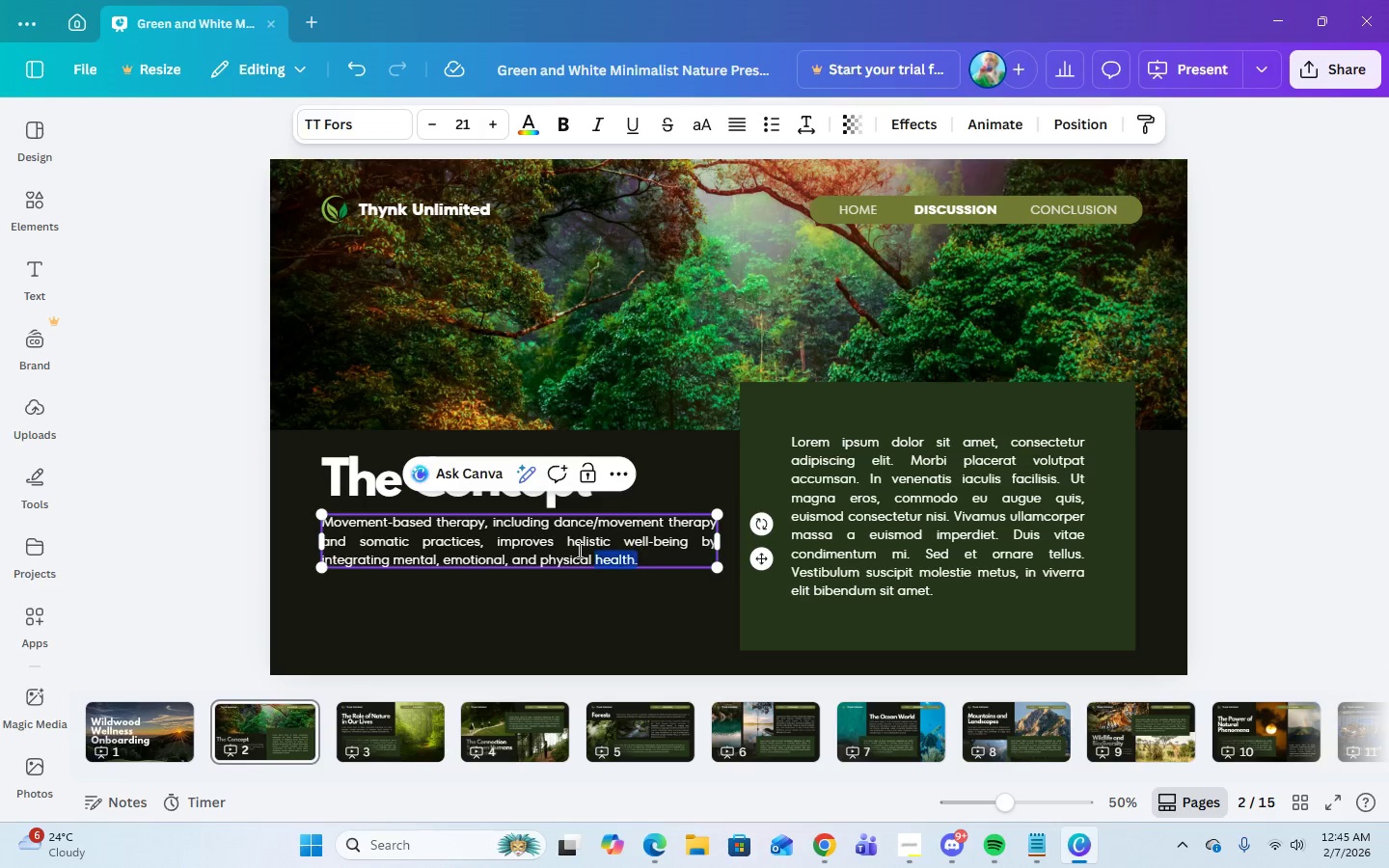 
left_click_drag(start_coordinate=[642, 561], to_coordinate=[324, 533])
 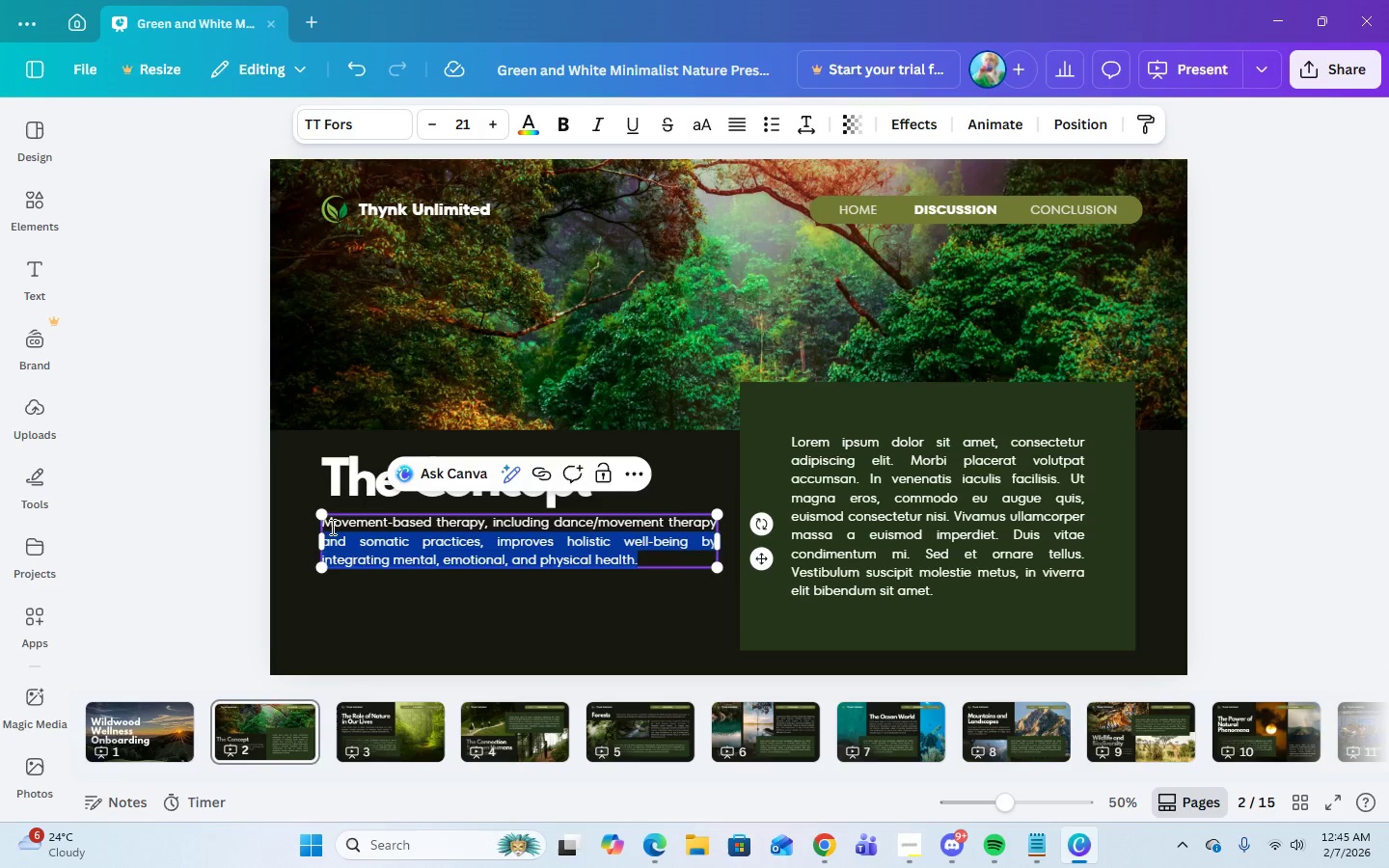 
left_click_drag(start_coordinate=[324, 533], to_coordinate=[331, 525])
 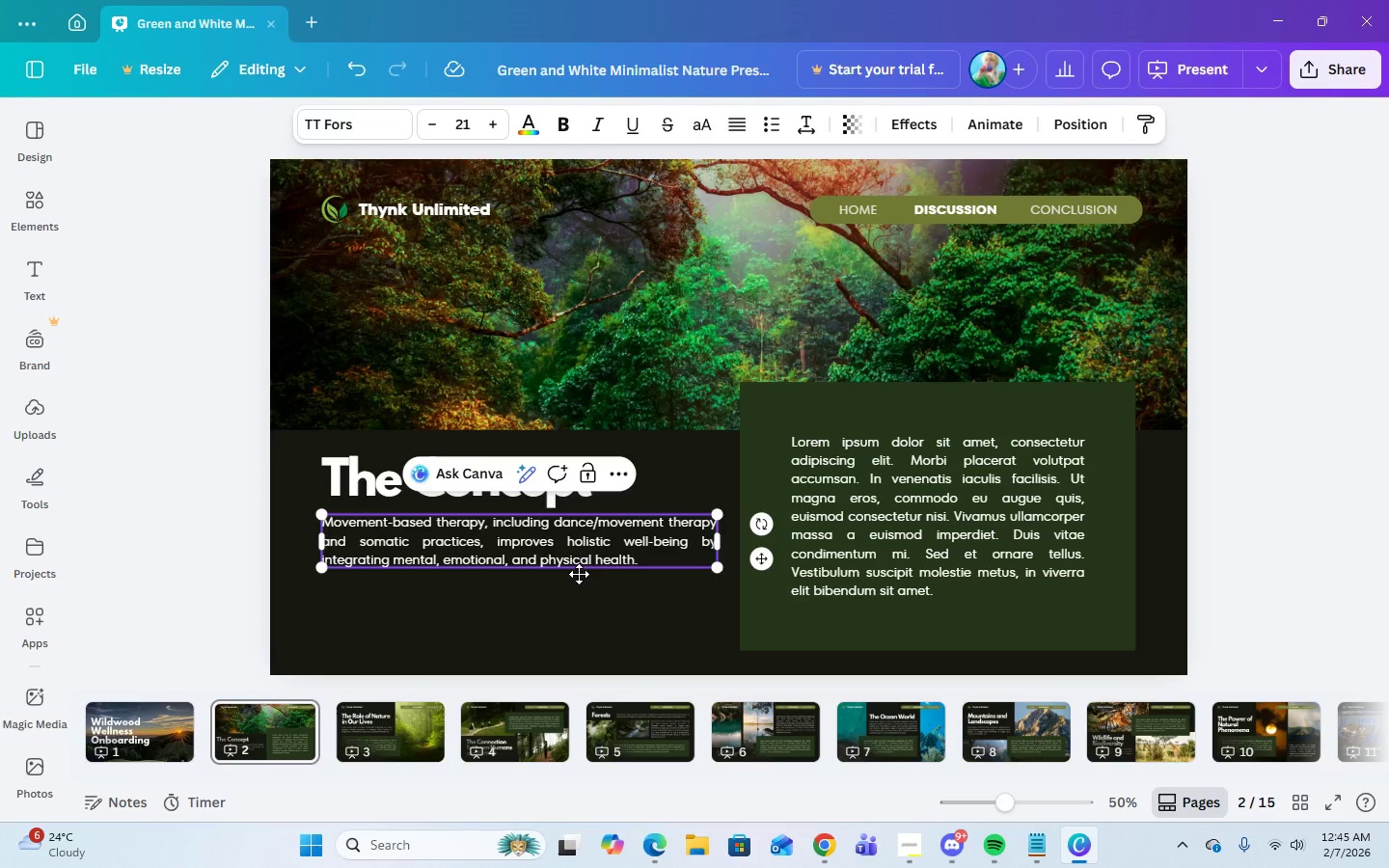 
left_click([579, 574])
 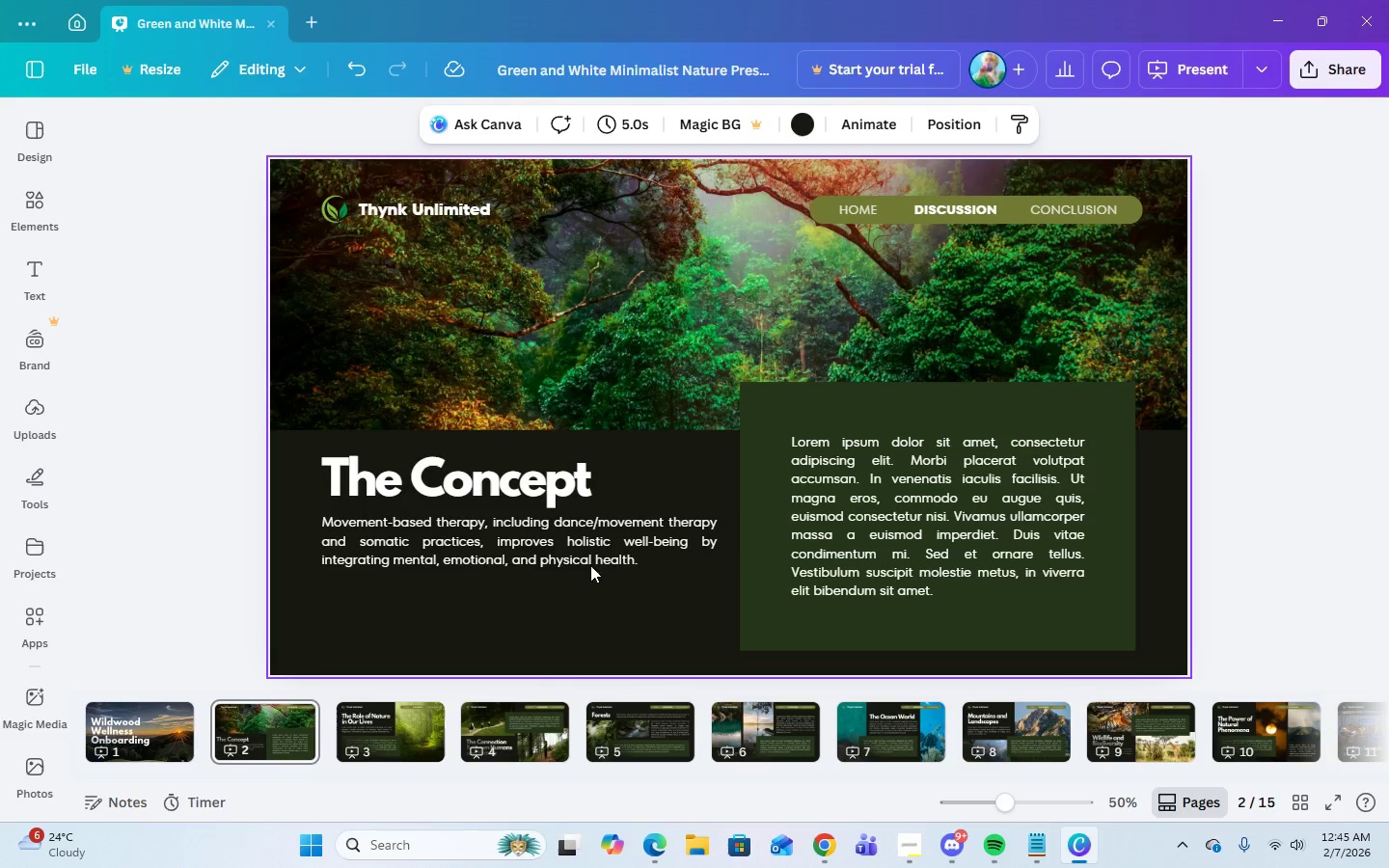 
left_click([587, 558])
 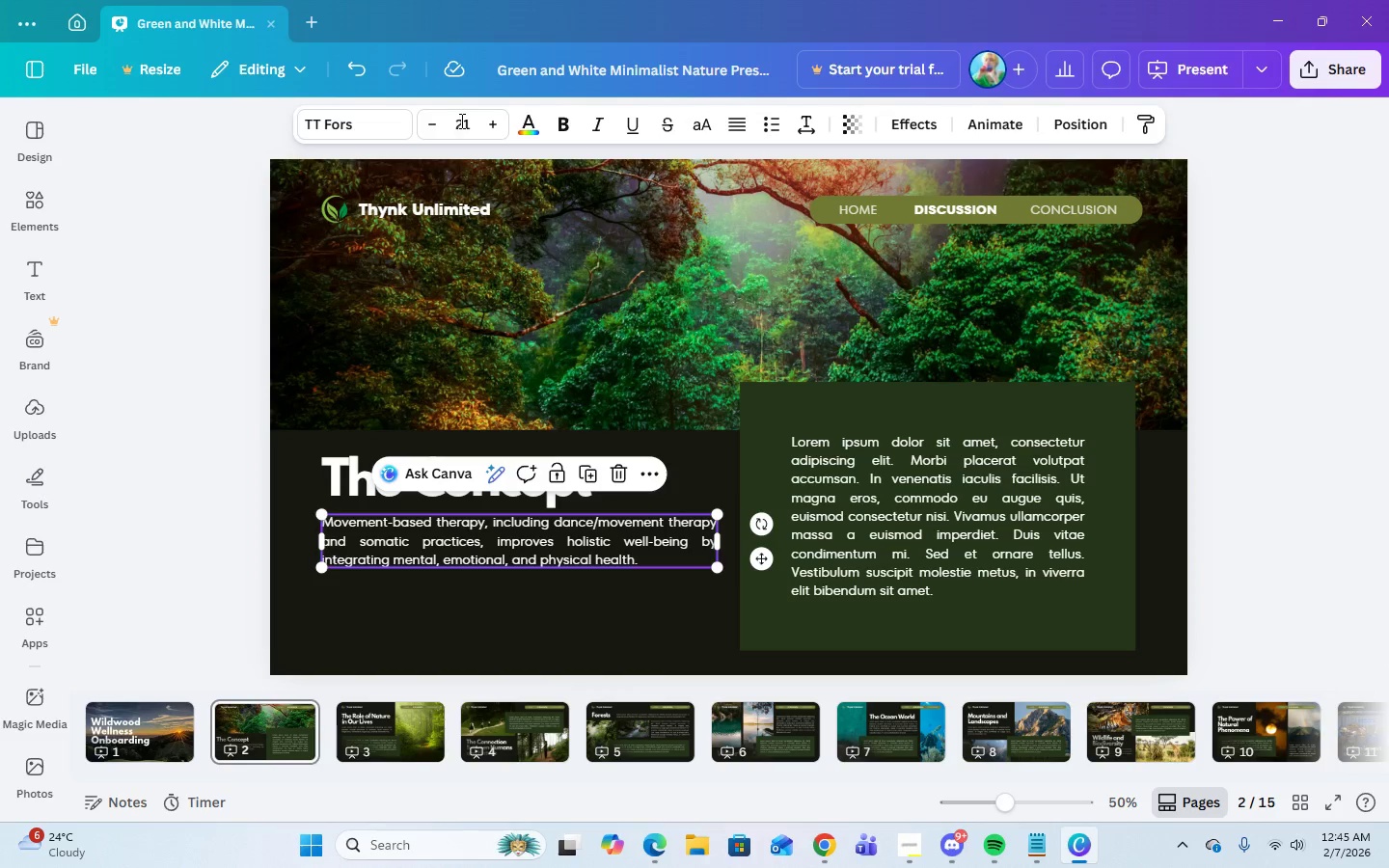 
left_click([460, 121])
 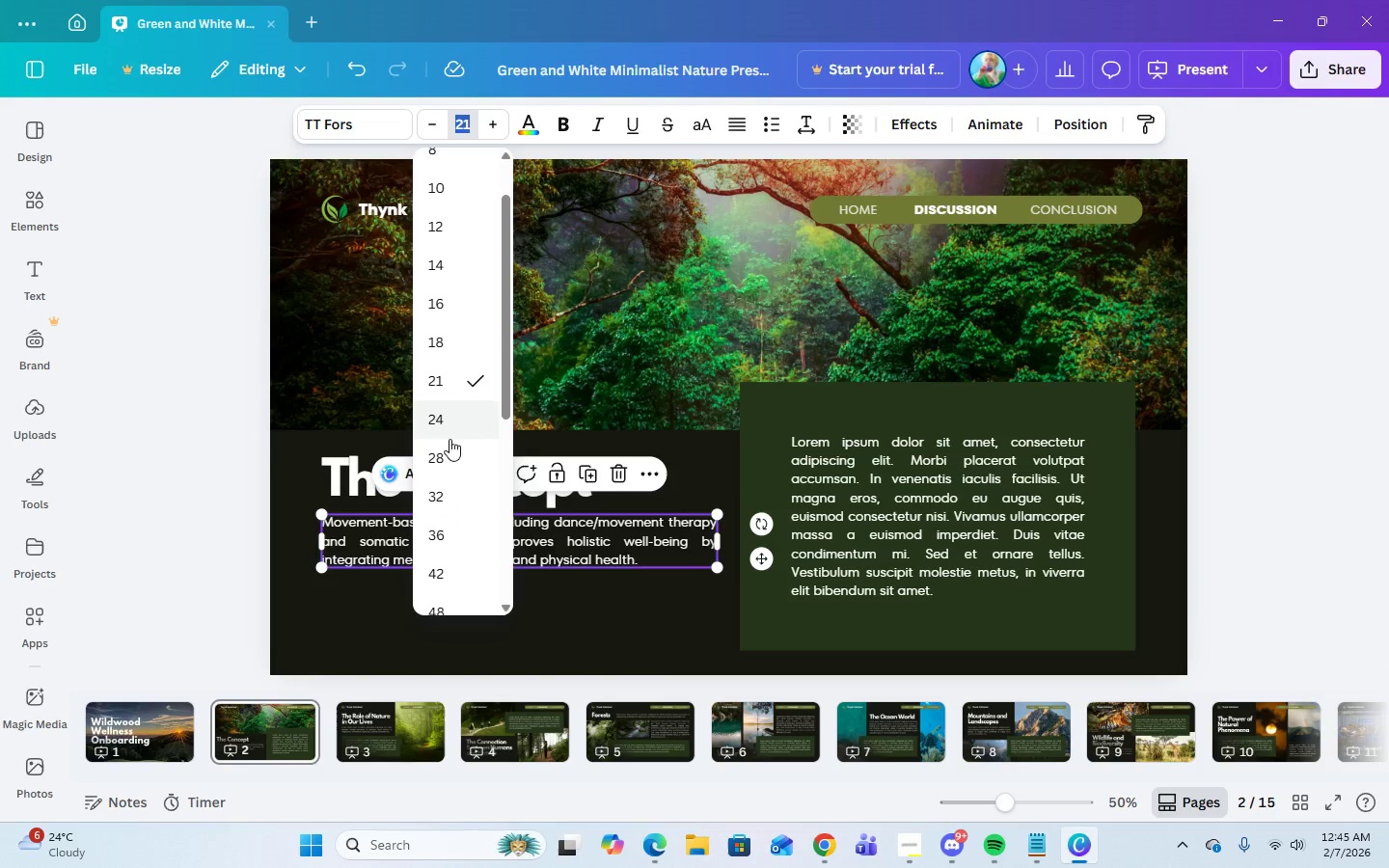 
left_click([446, 453])
 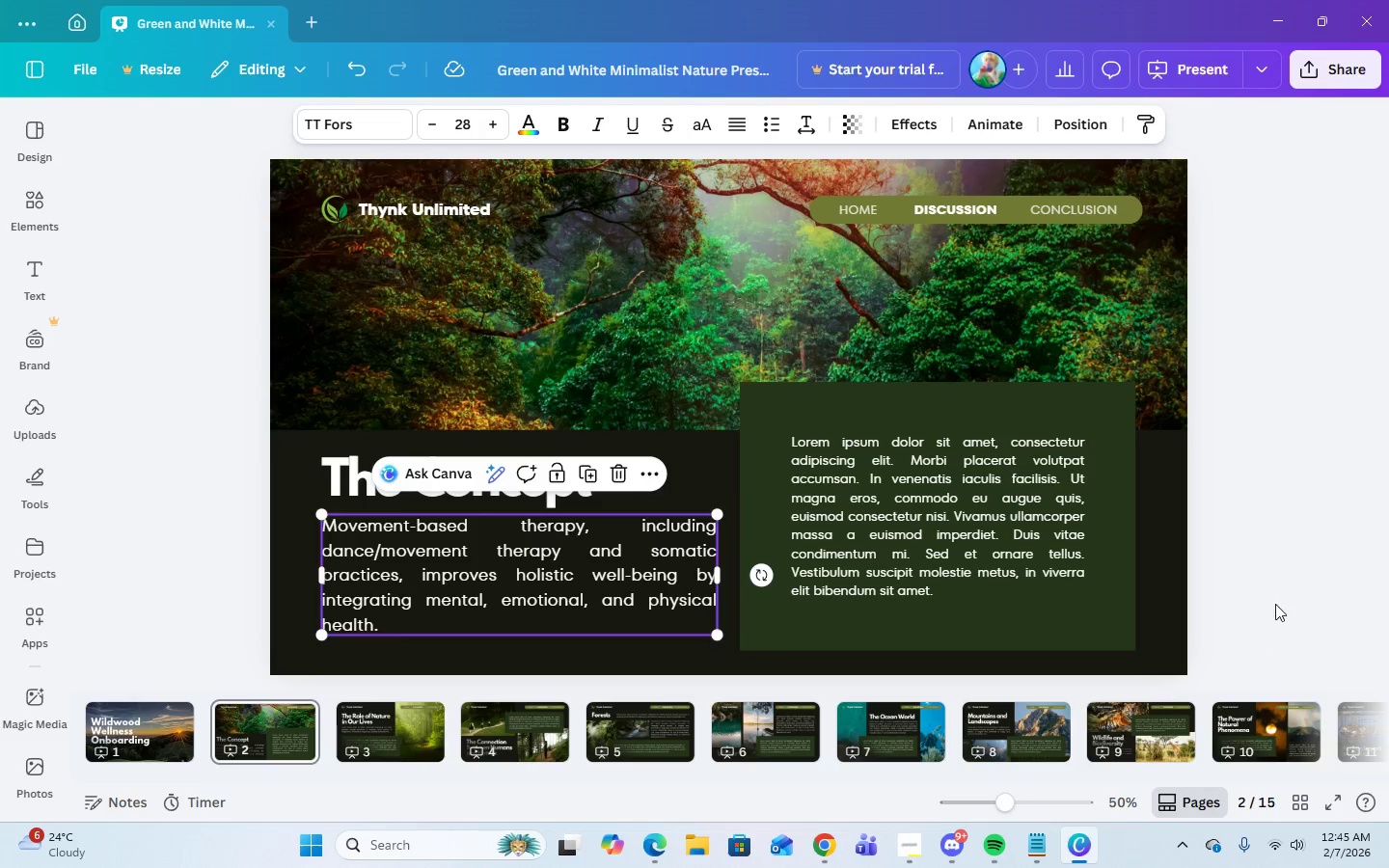 
left_click([1316, 554])
 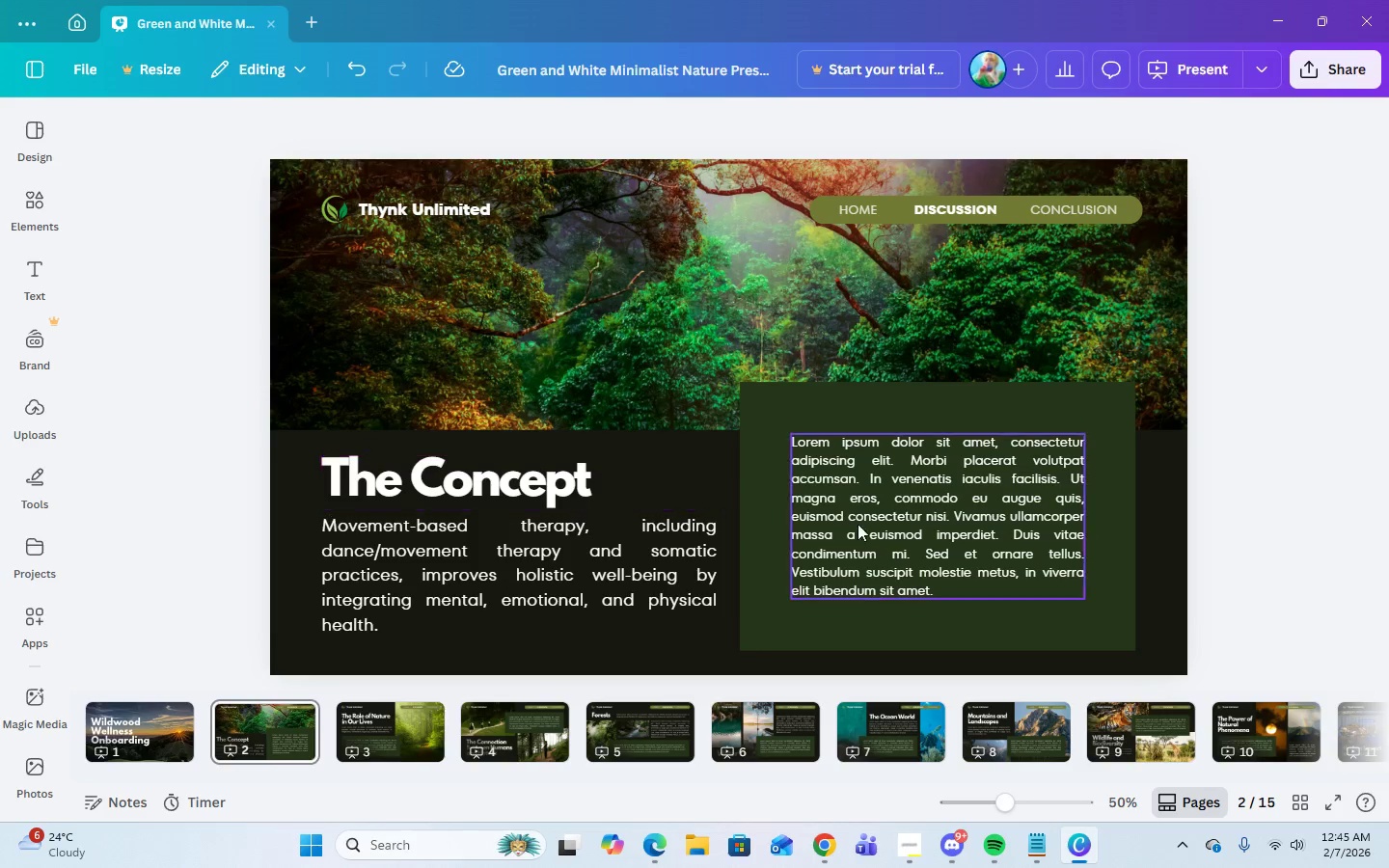 
left_click([921, 543])
 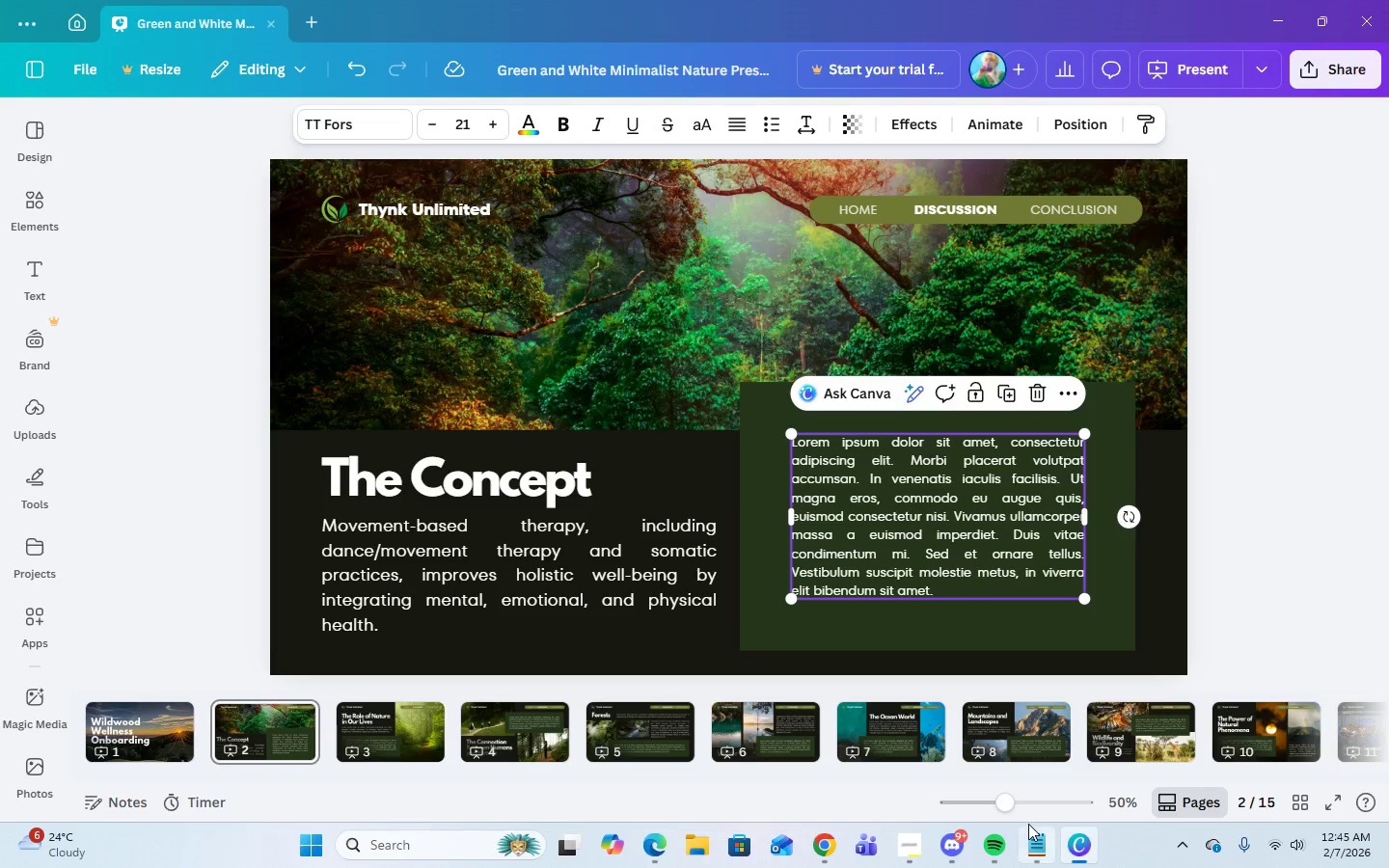 
left_click([1034, 839])
 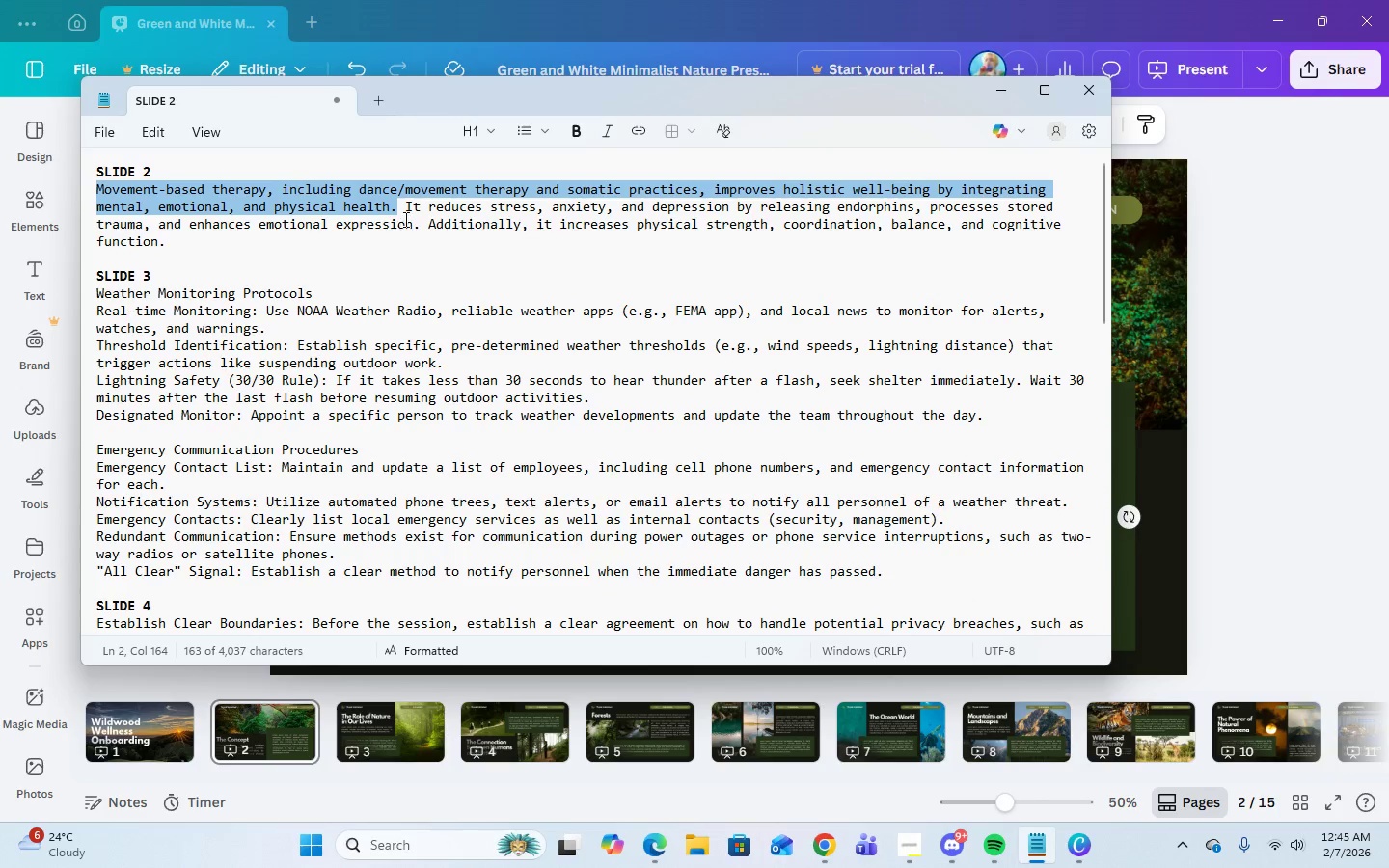 
left_click_drag(start_coordinate=[404, 208], to_coordinate=[491, 250])
 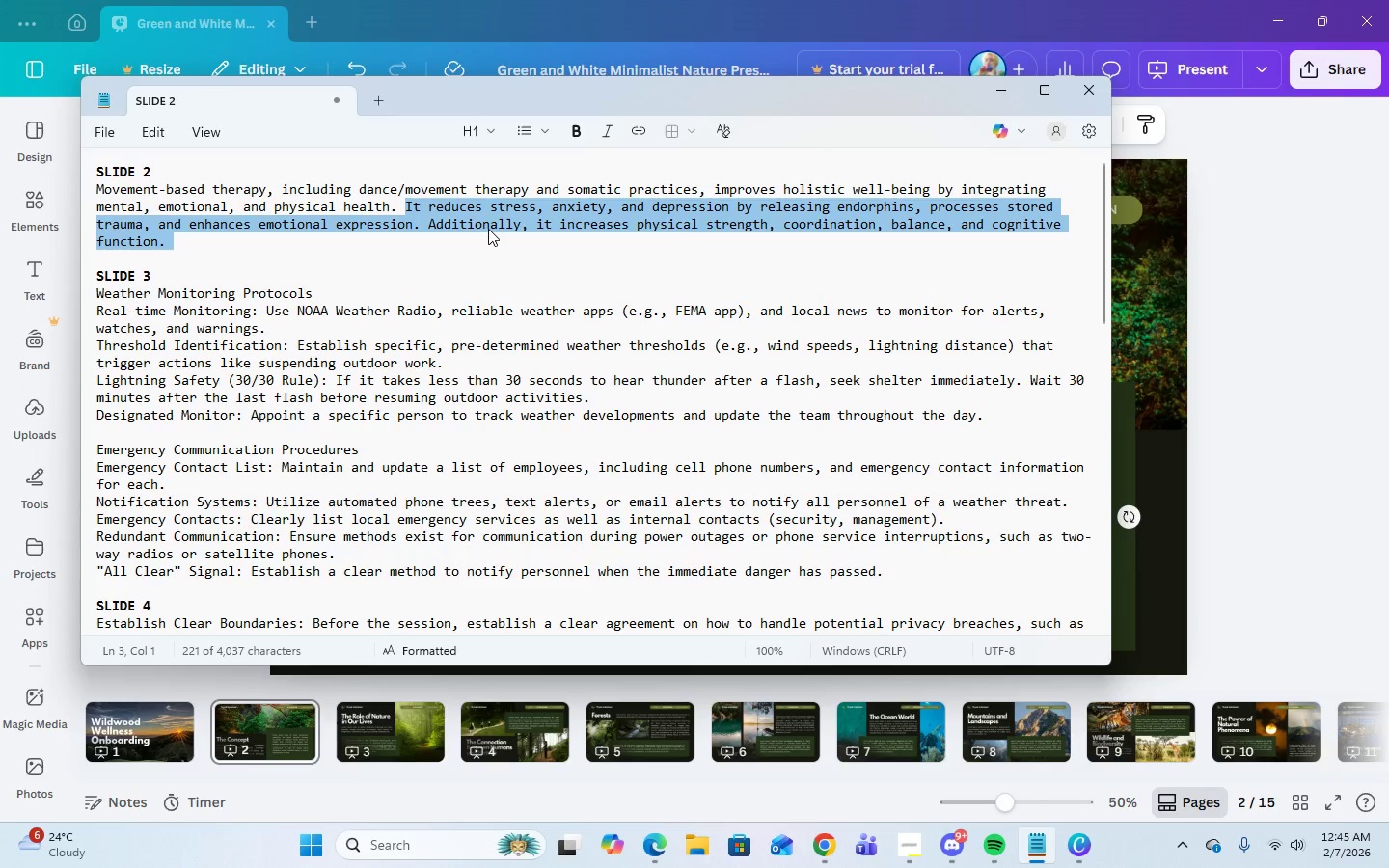 
right_click([488, 229])
 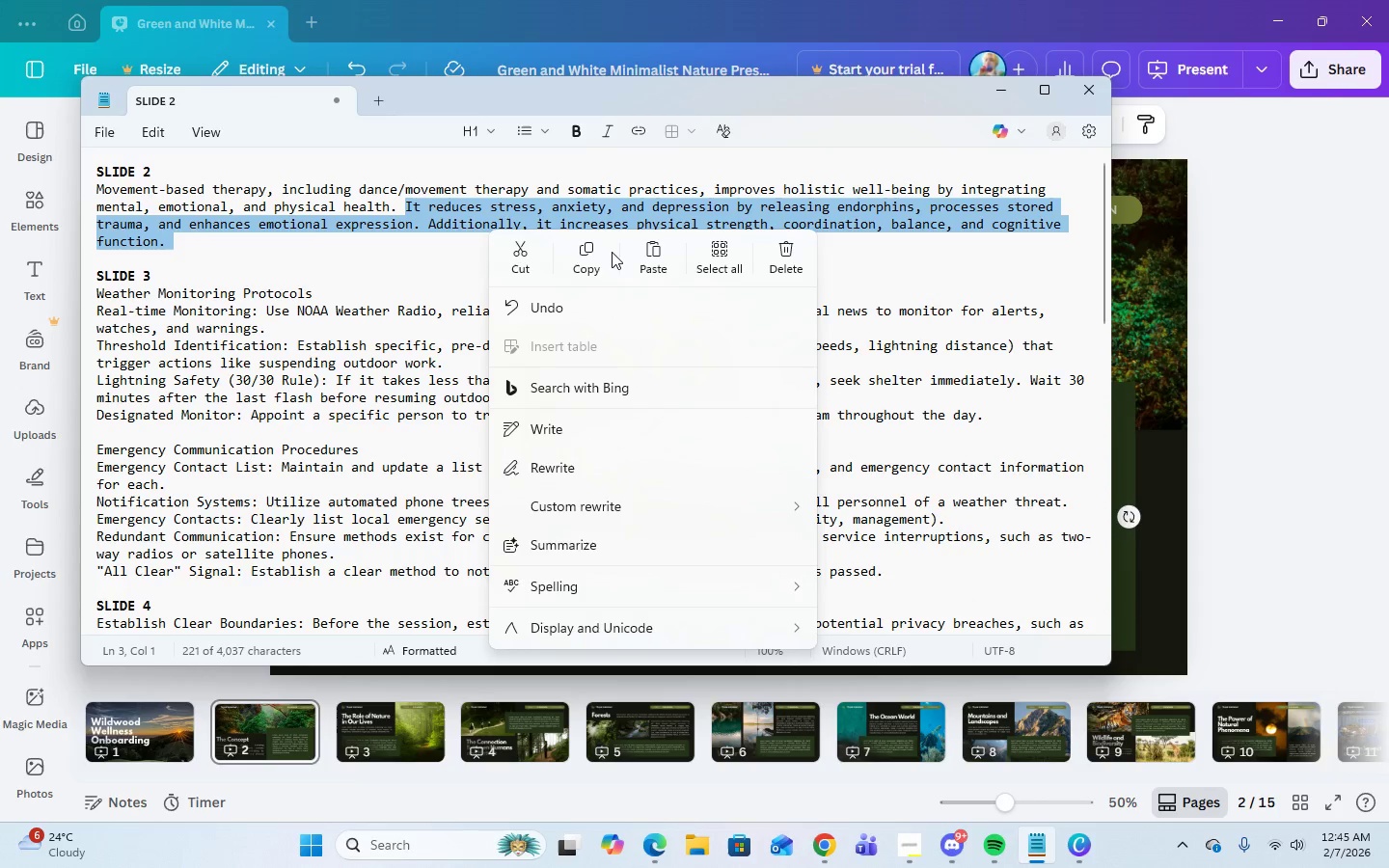 
left_click([585, 253])
 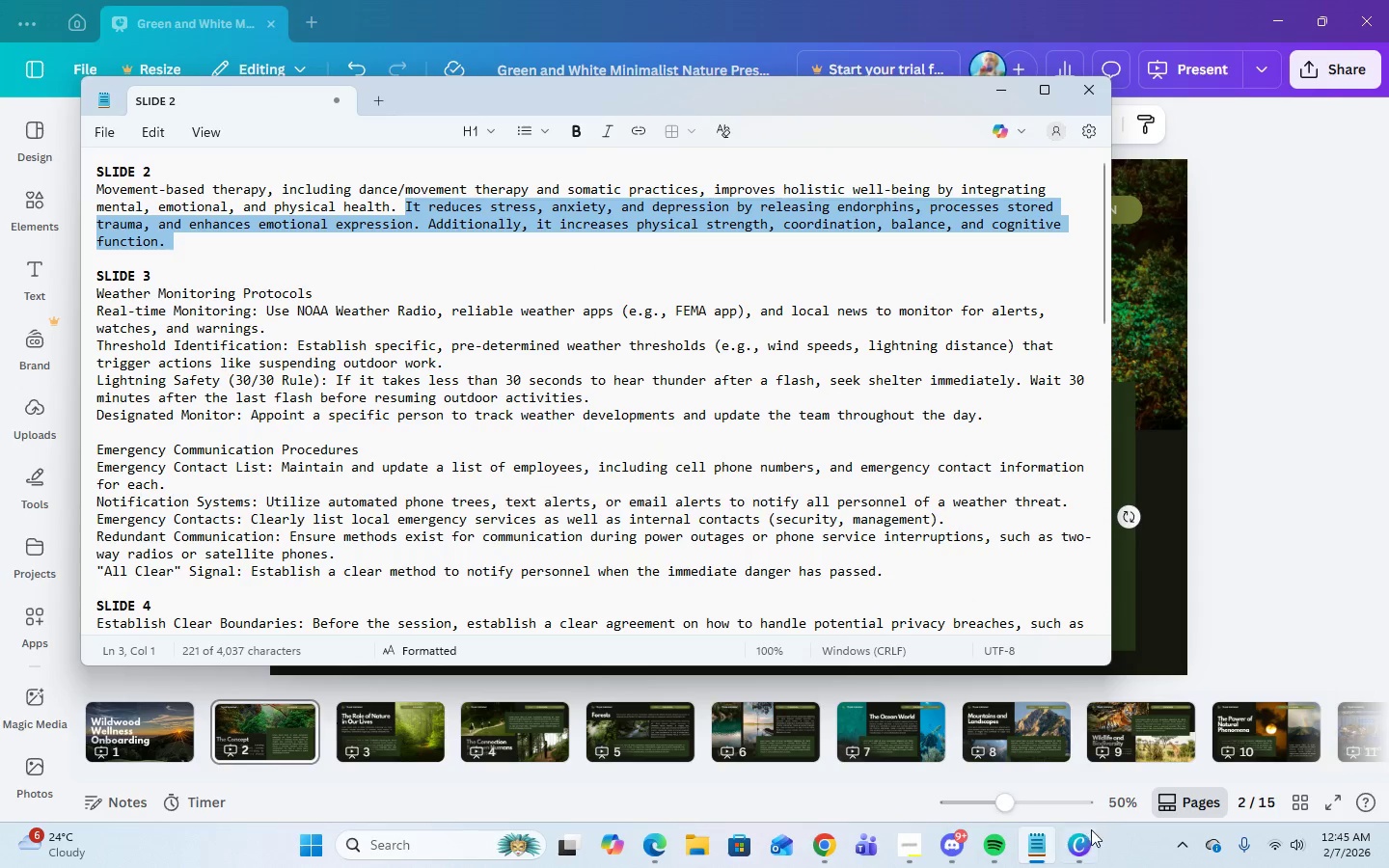 
left_click([1093, 843])
 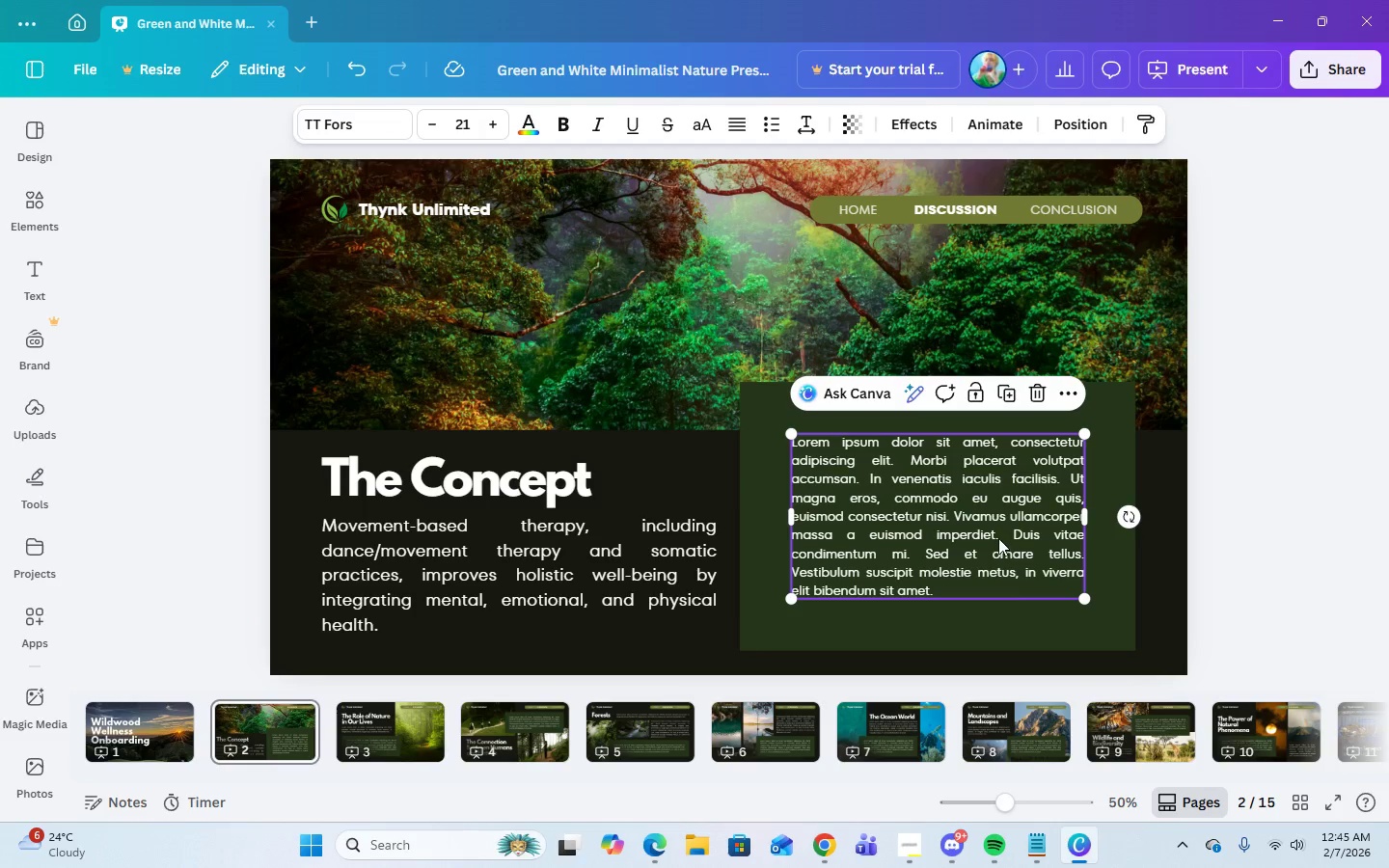 
left_click([1002, 570])
 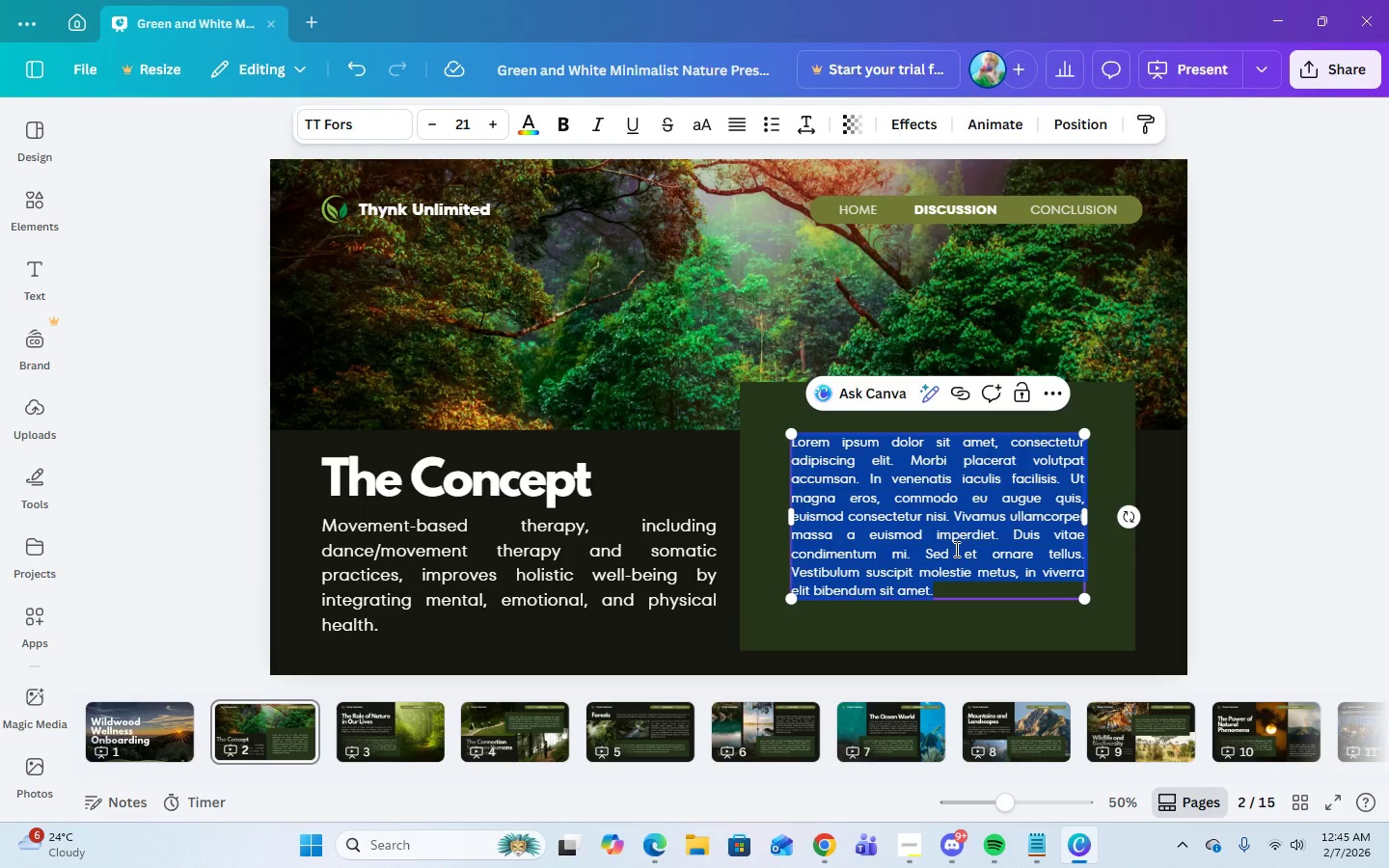 
right_click([920, 524])
 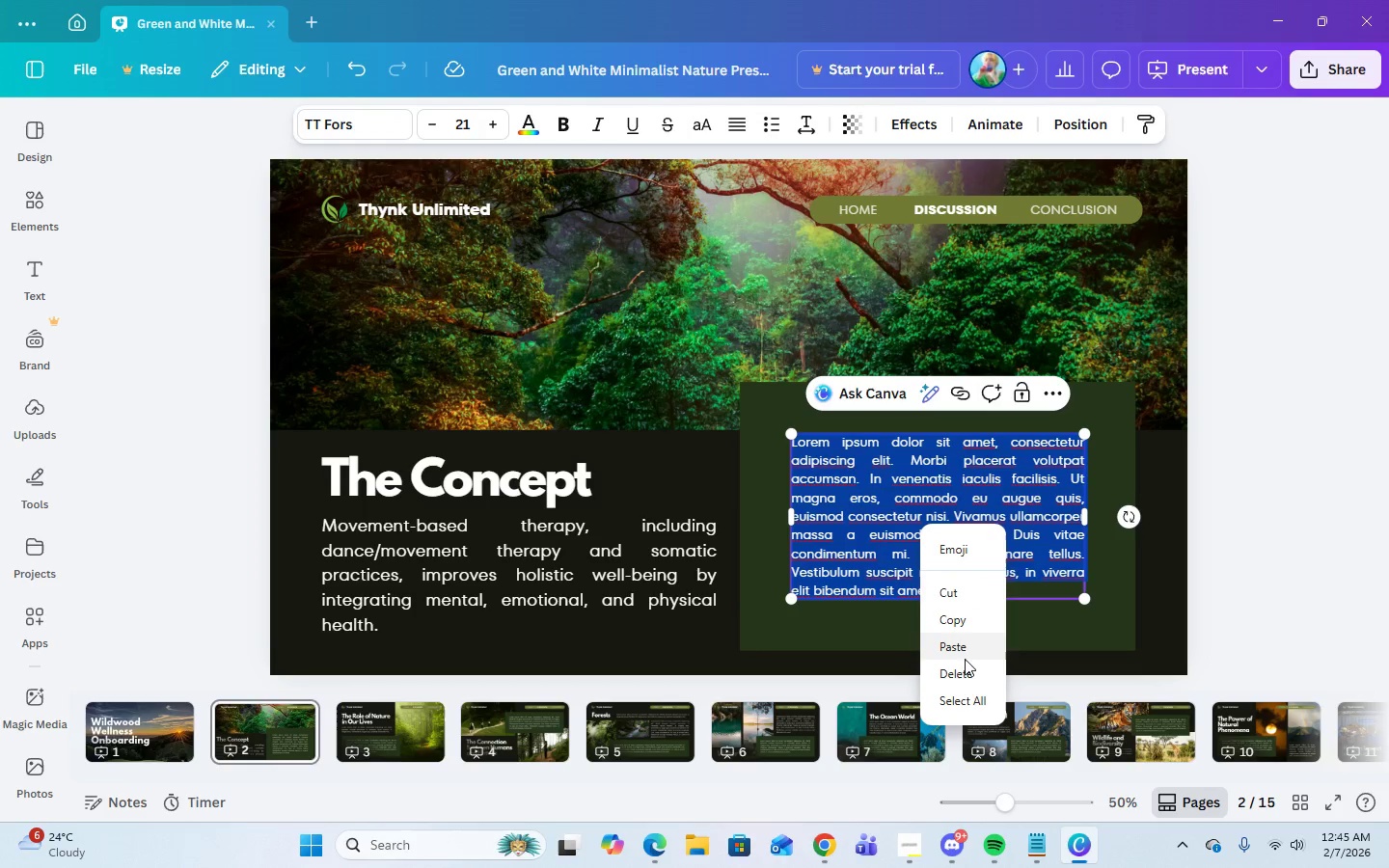 
left_click([961, 650])
 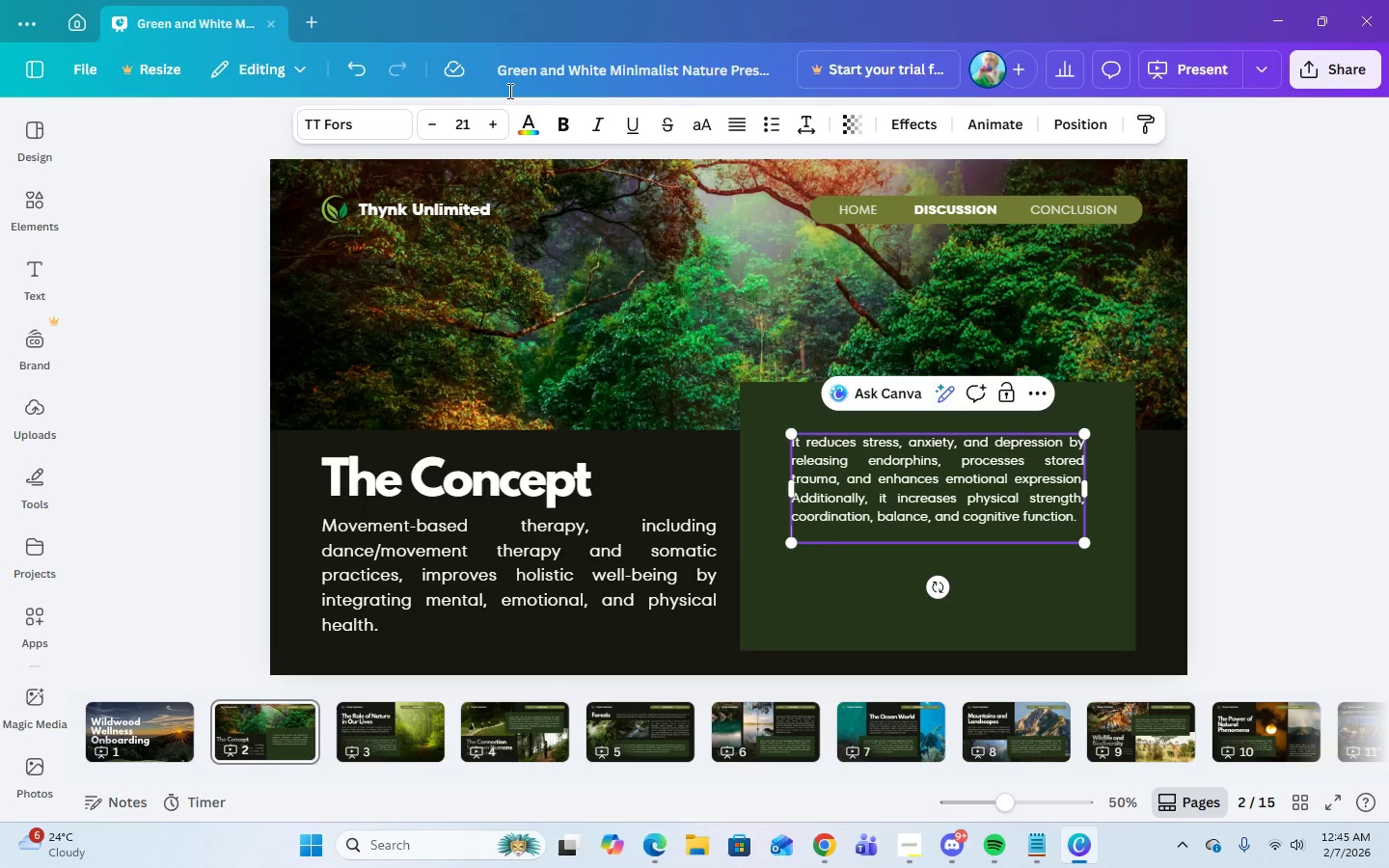 
left_click([470, 127])
 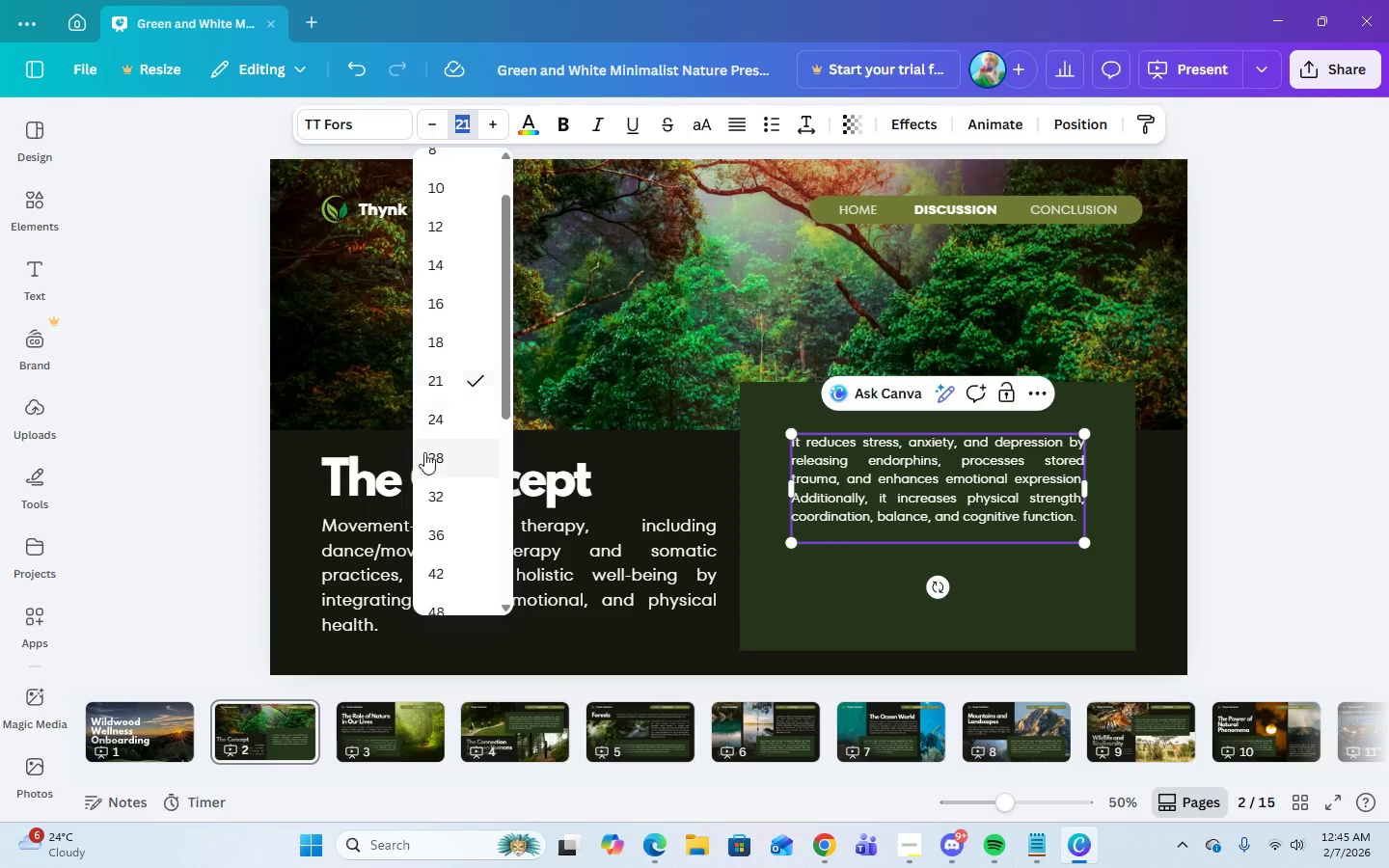 
left_click([433, 457])
 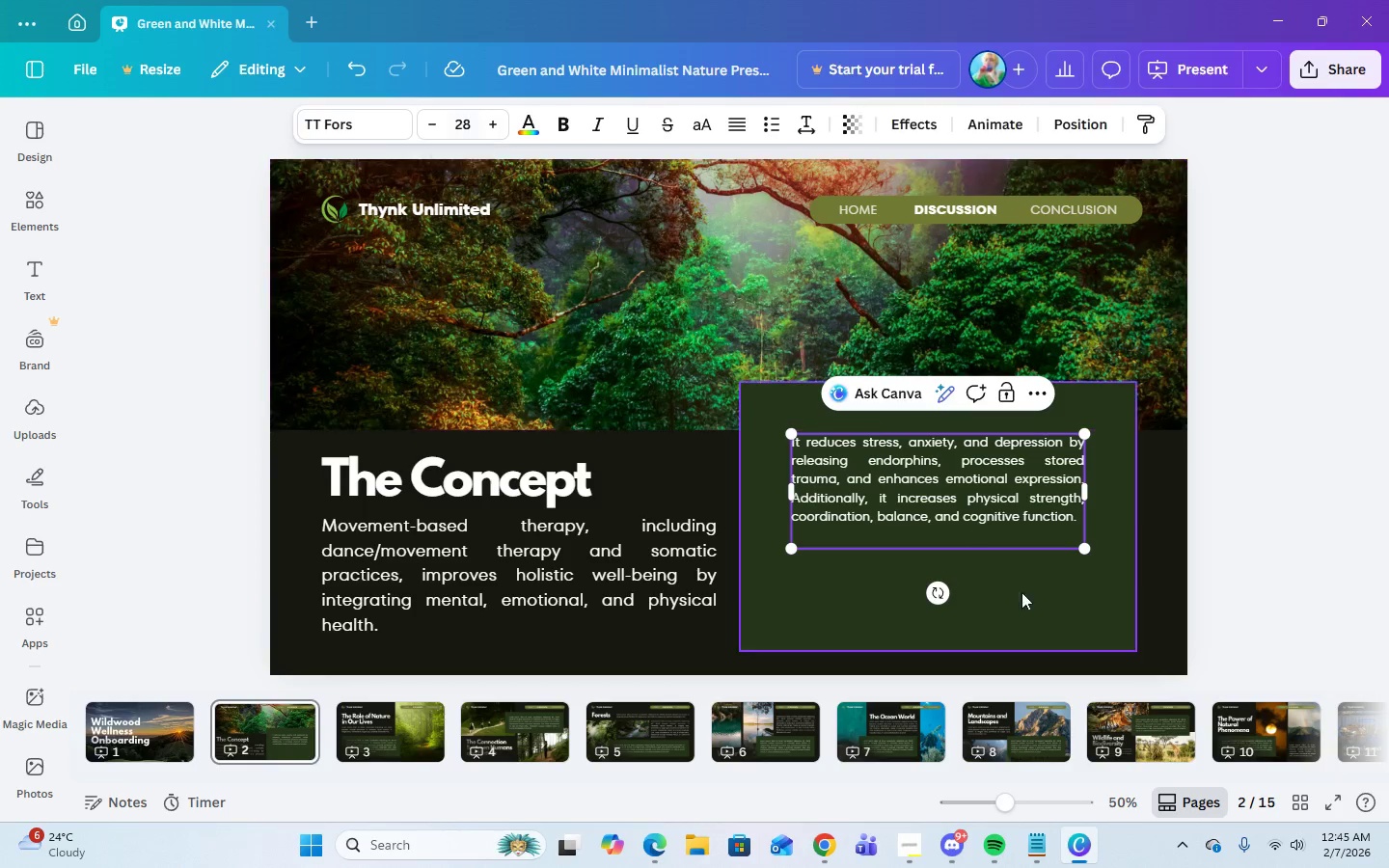 
left_click([1037, 601])
 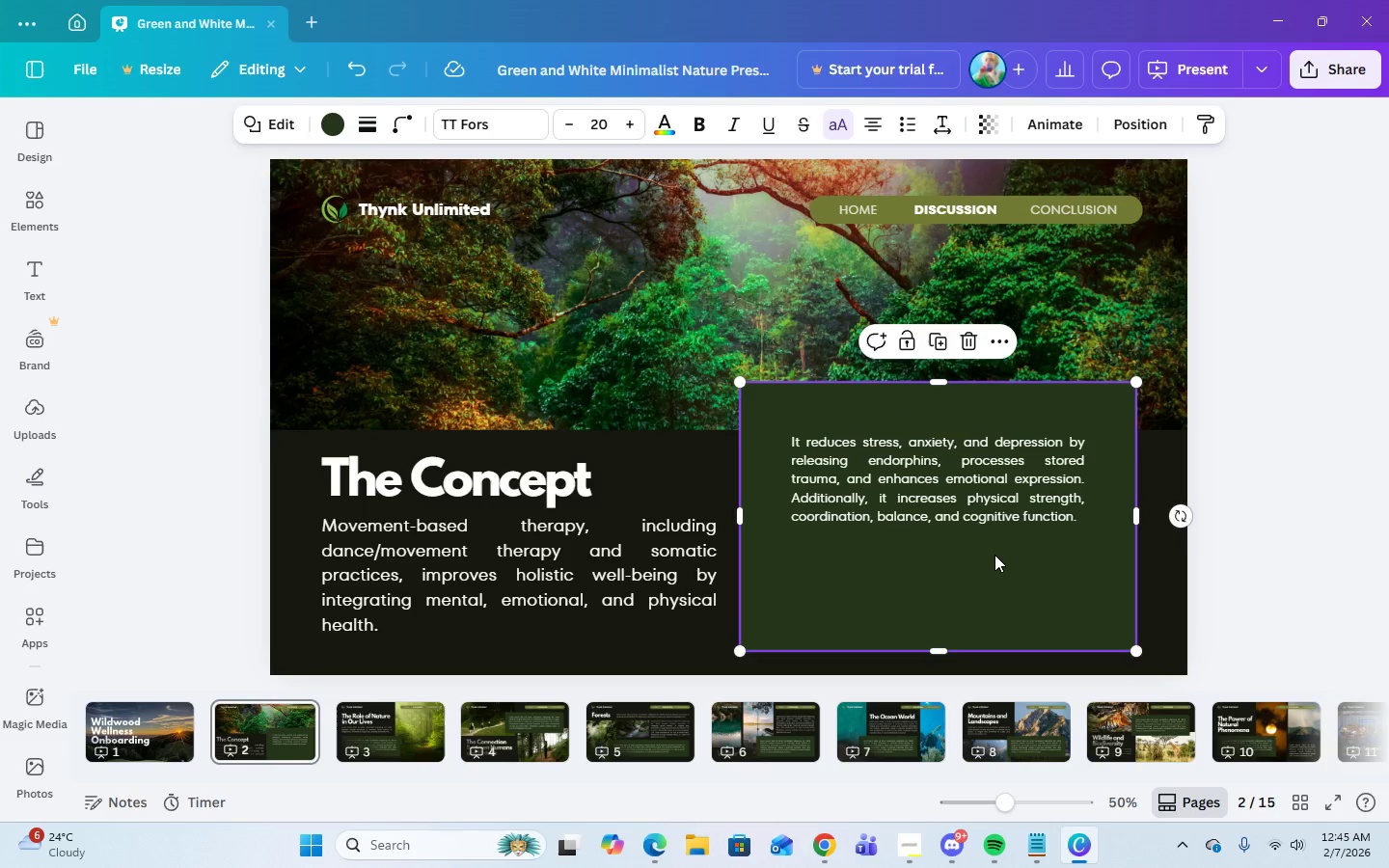 
left_click([402, 578])
 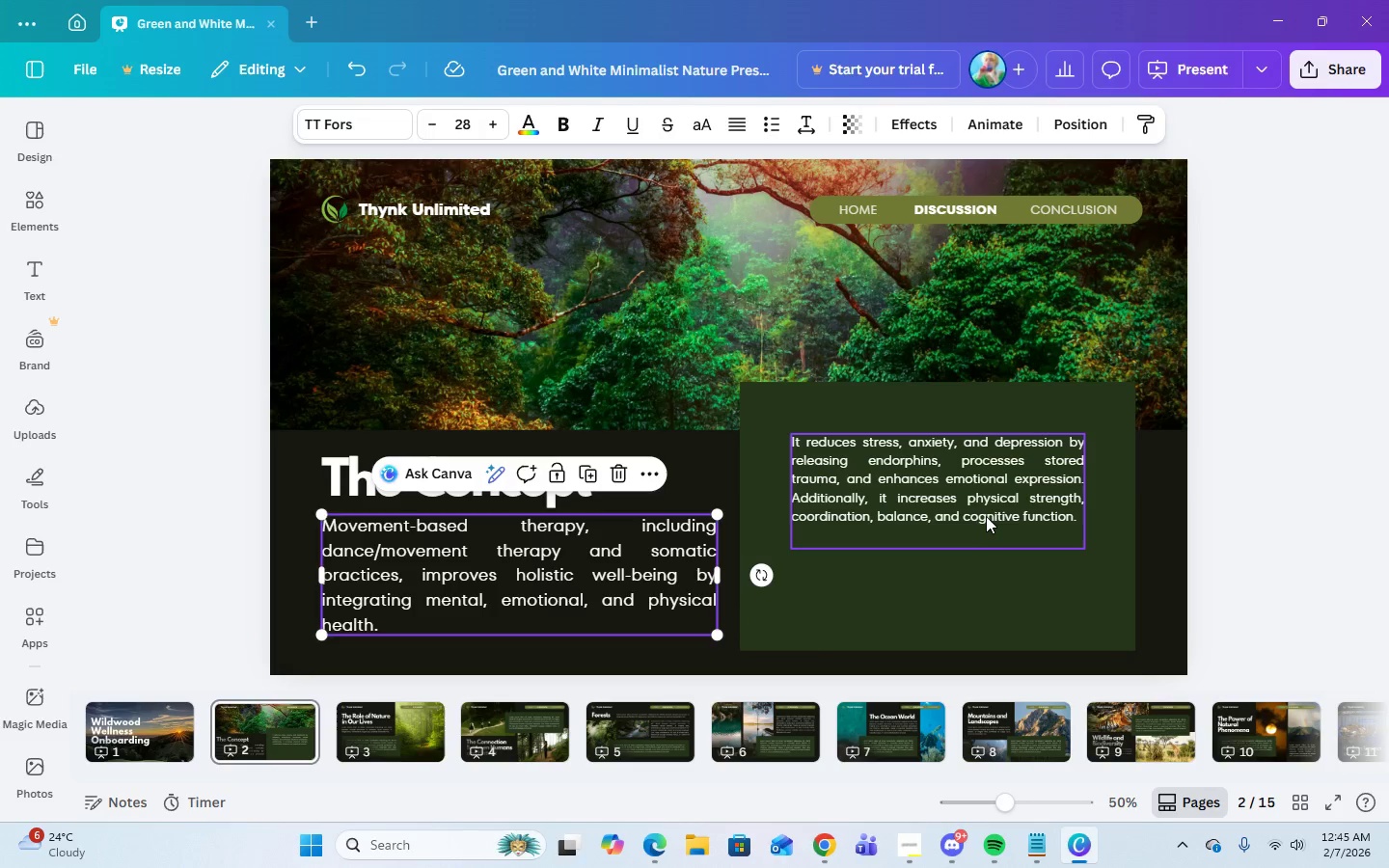 
left_click([976, 500])
 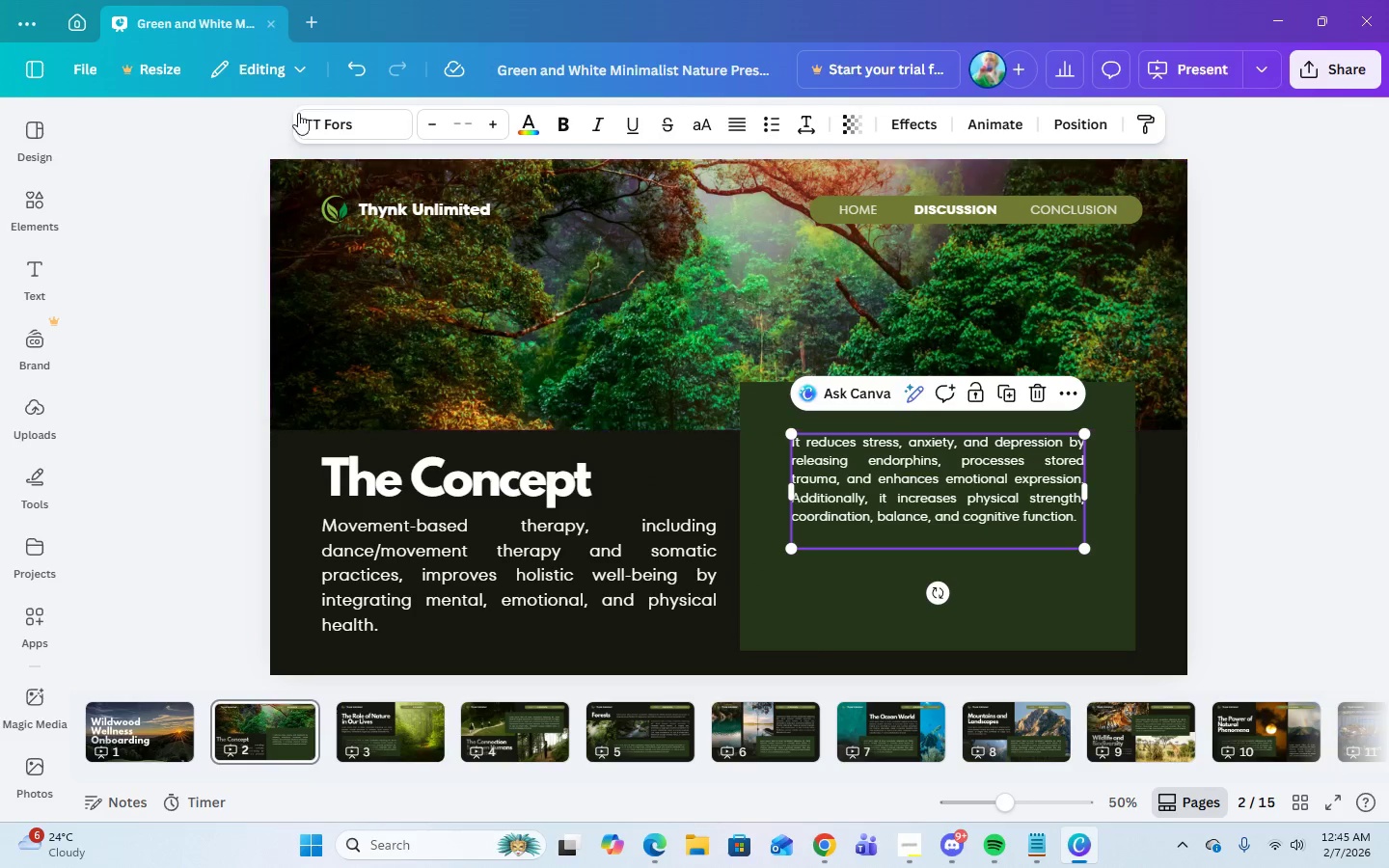 
left_click([459, 135])
 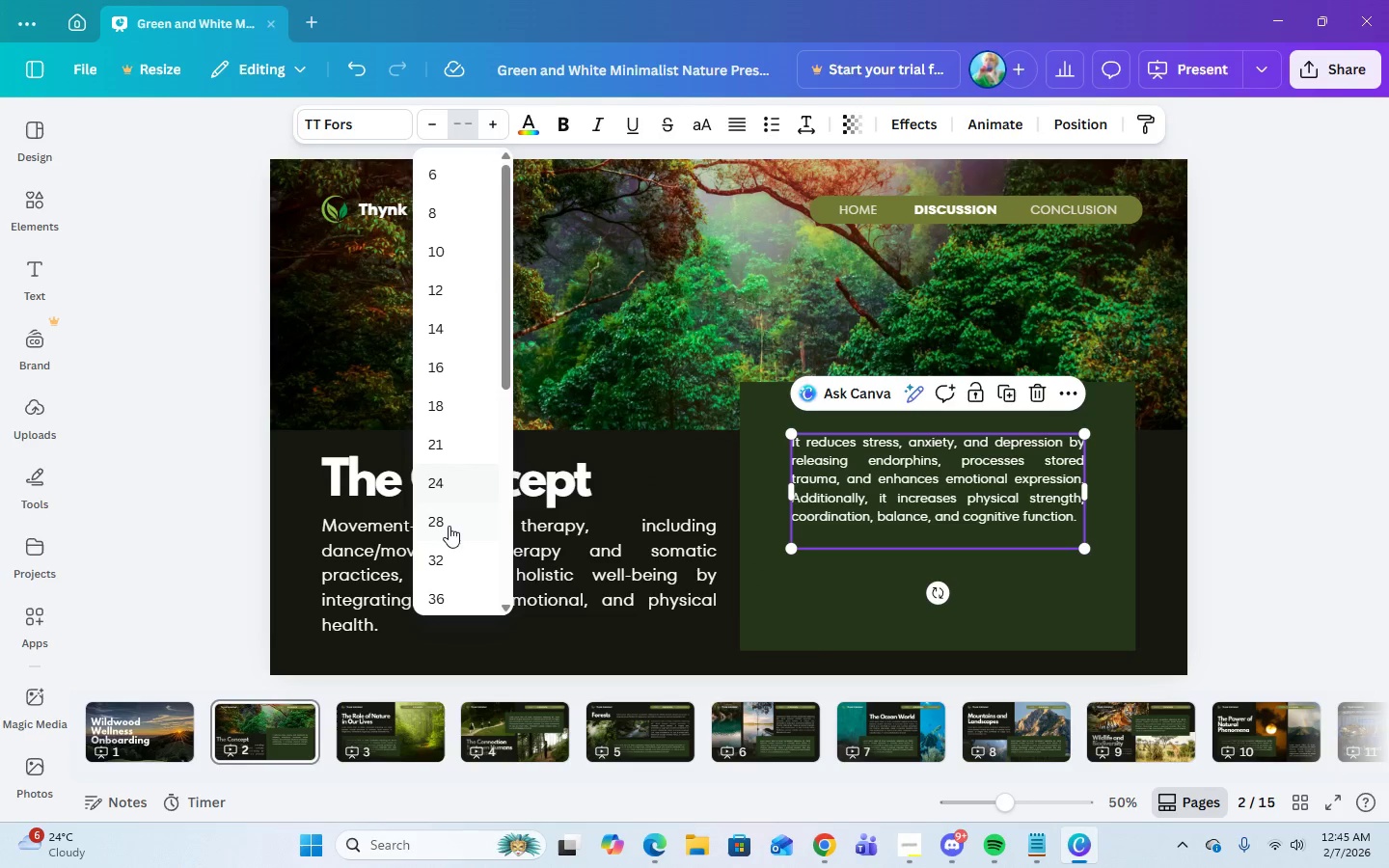 
left_click([447, 522])
 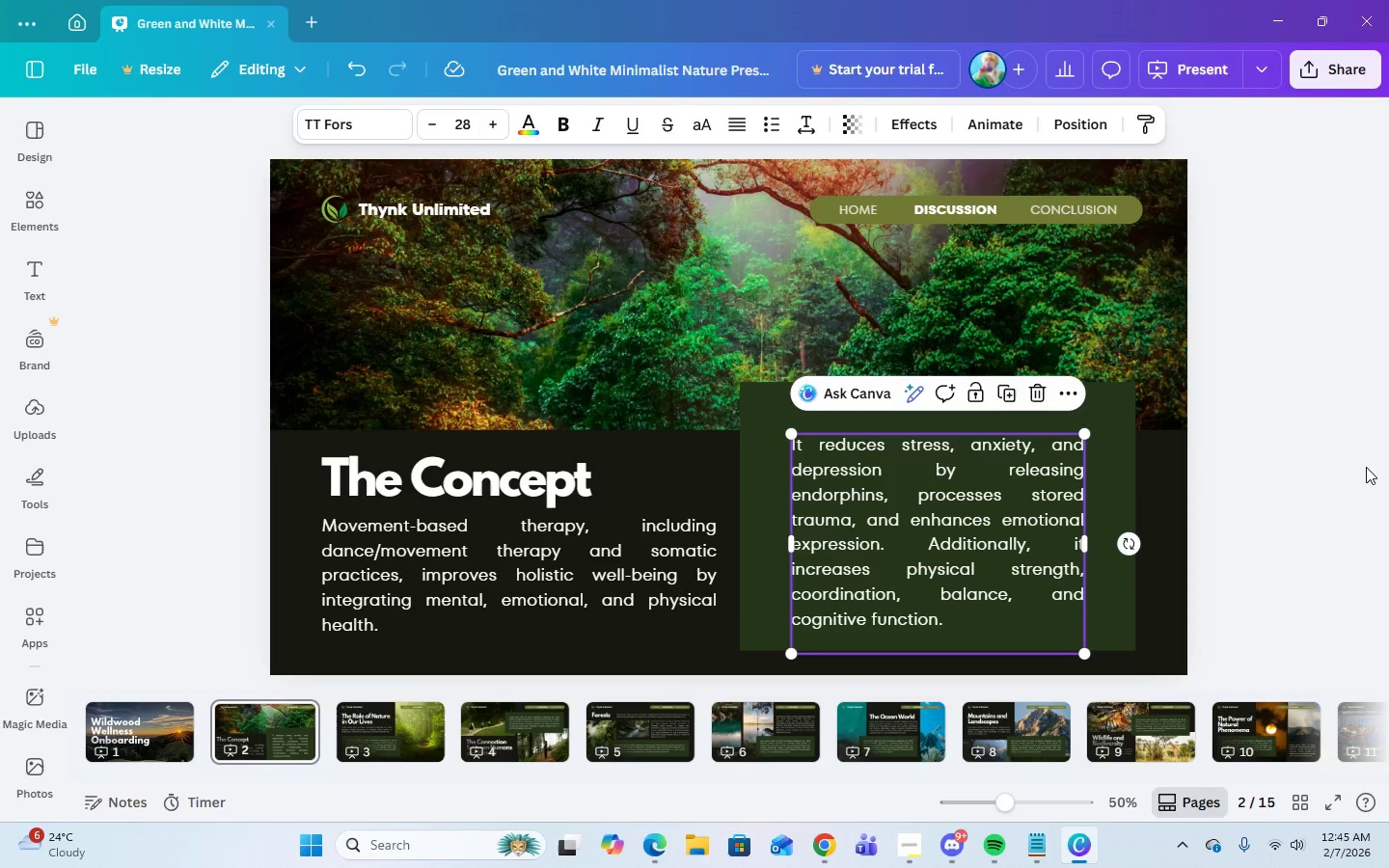 
left_click([1328, 460])
 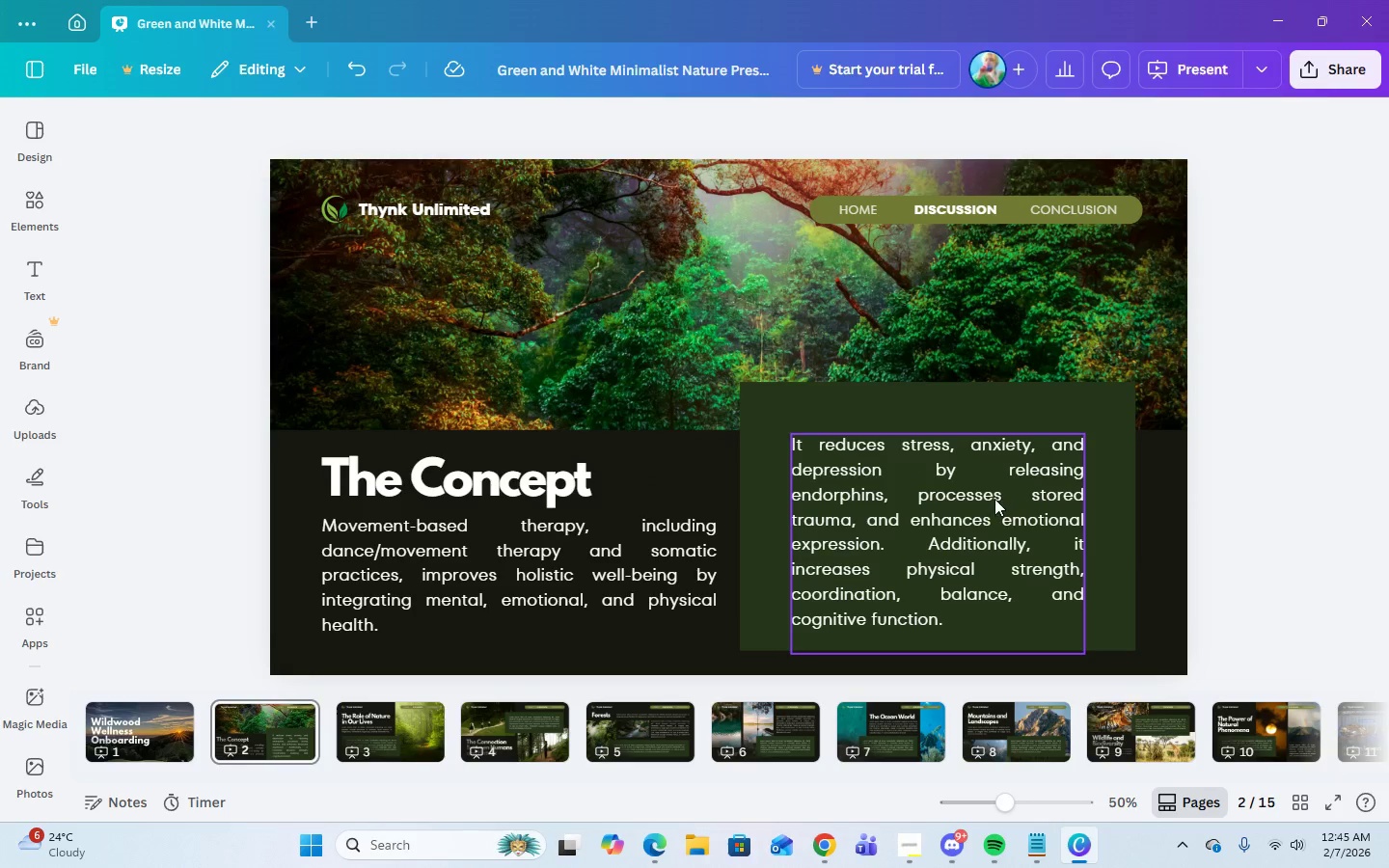 
left_click_drag(start_coordinate=[994, 499], to_coordinate=[994, 486])
 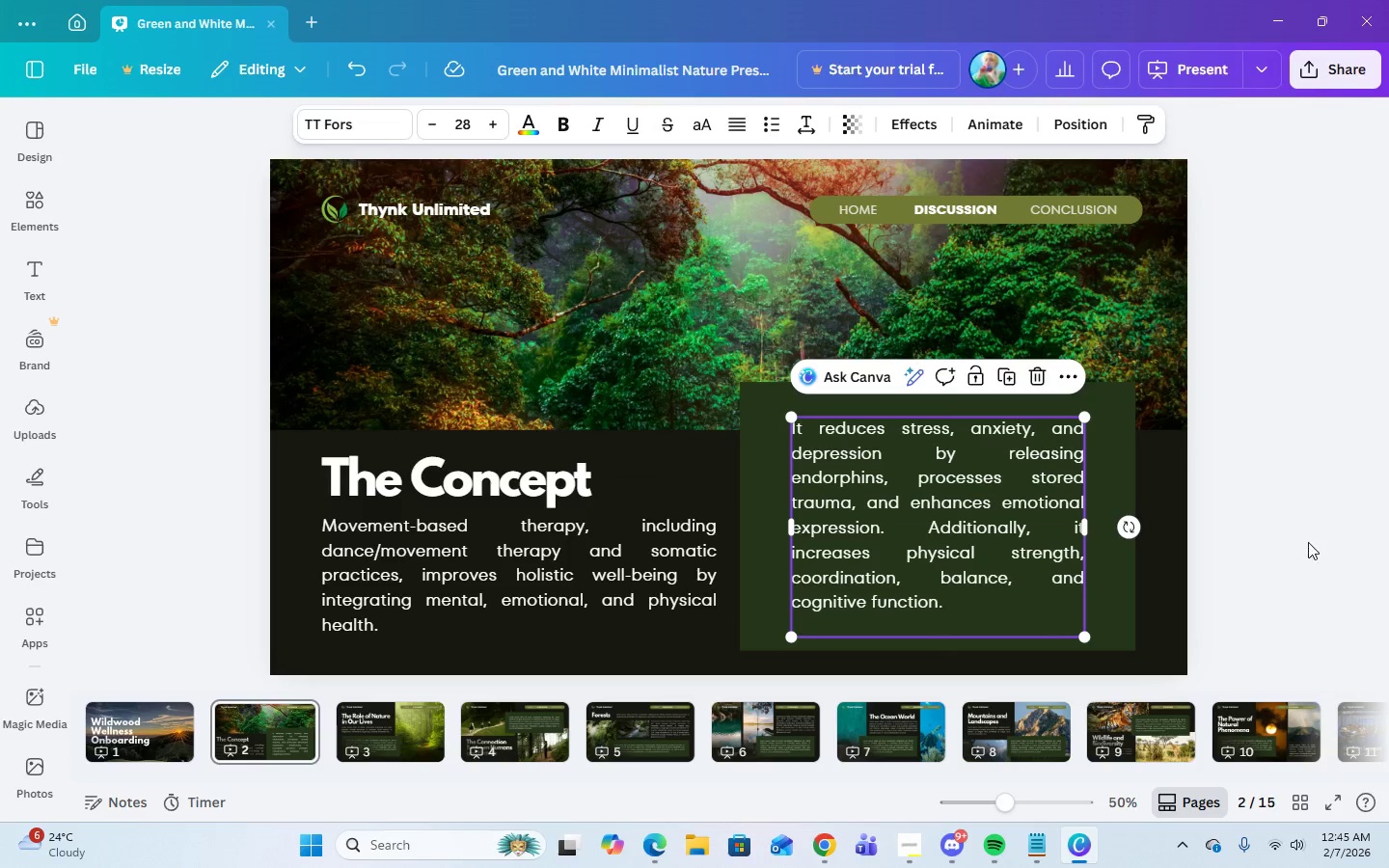 
left_click([1308, 542])
 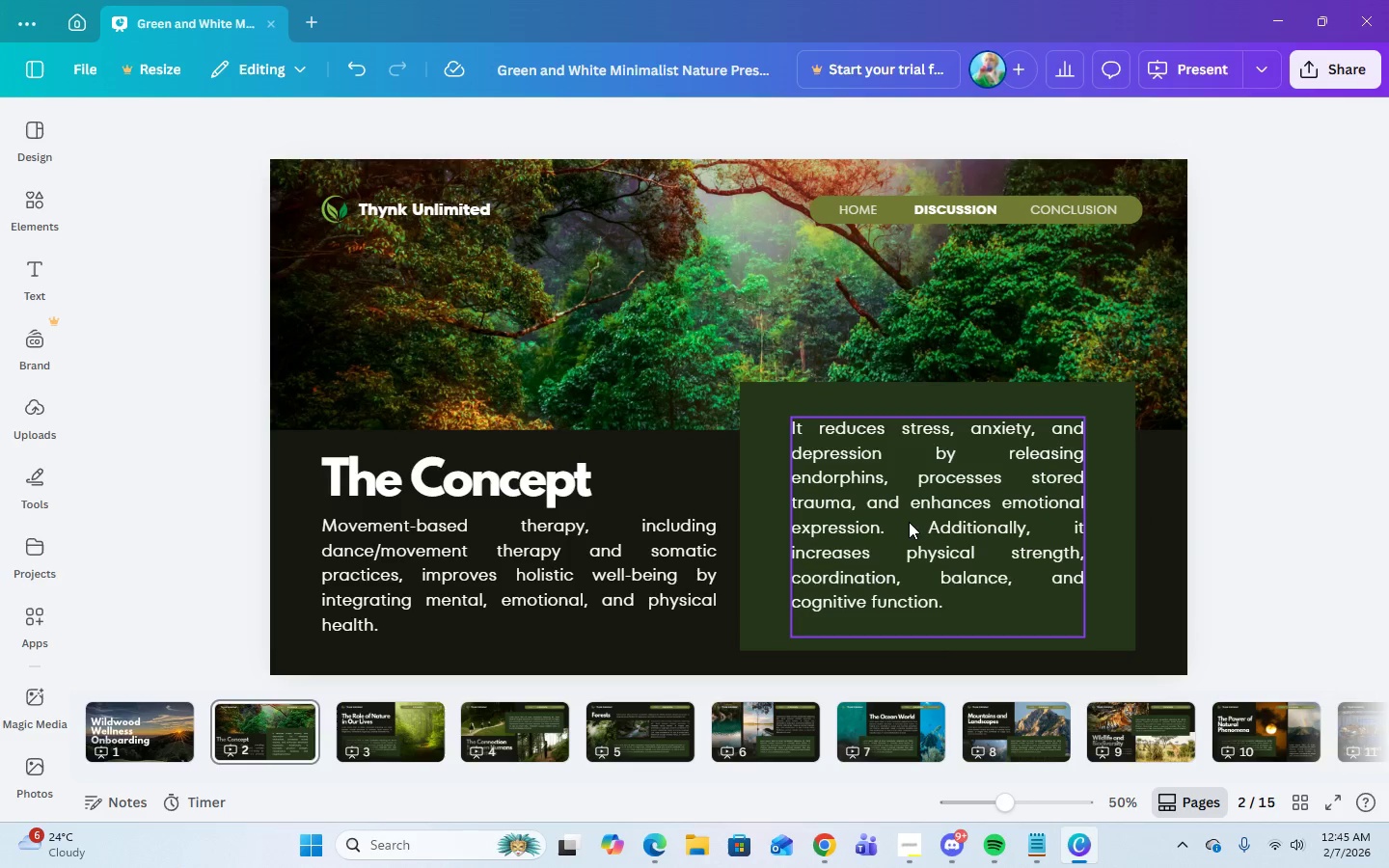 
left_click([902, 521])
 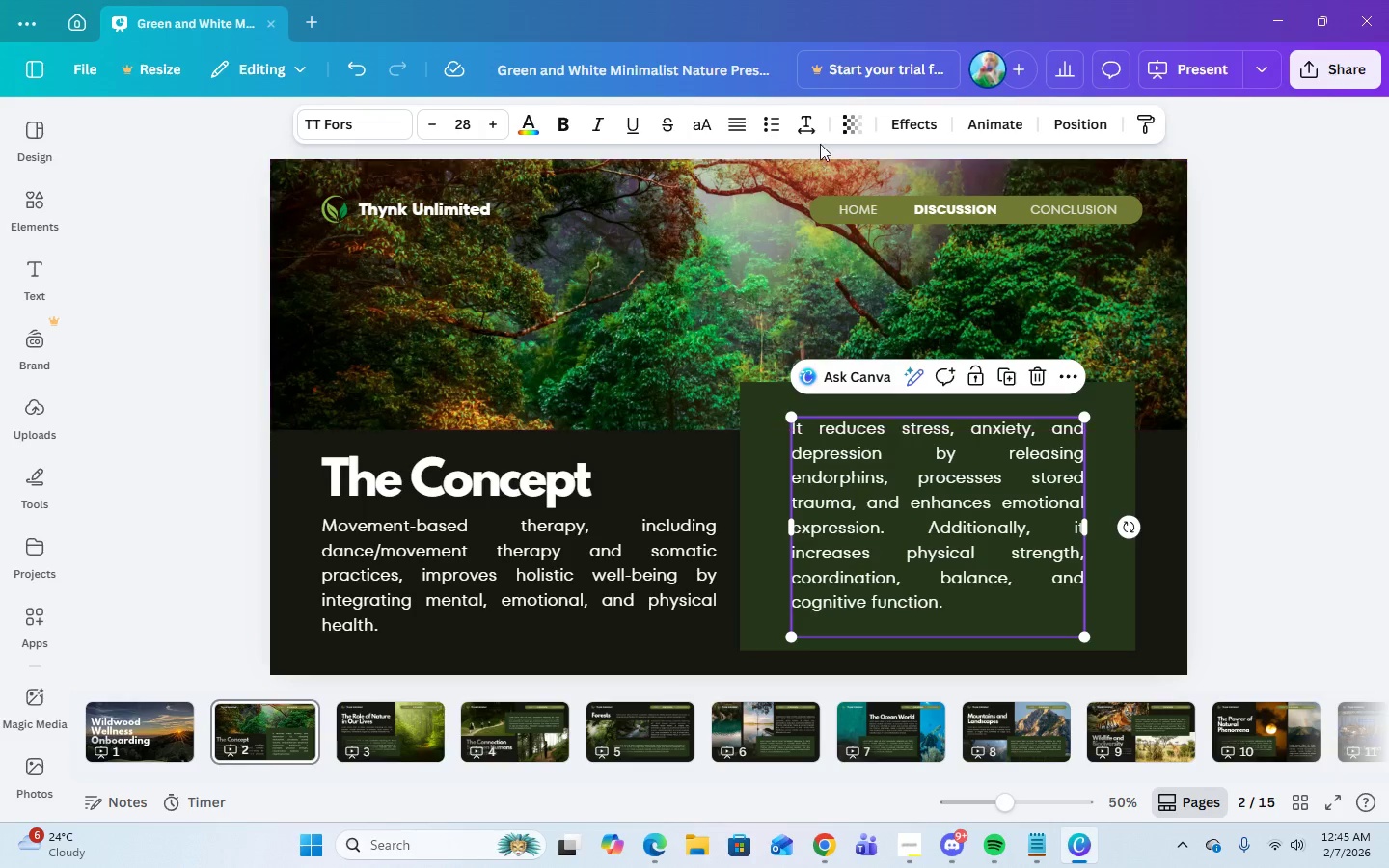 
left_click([813, 129])
 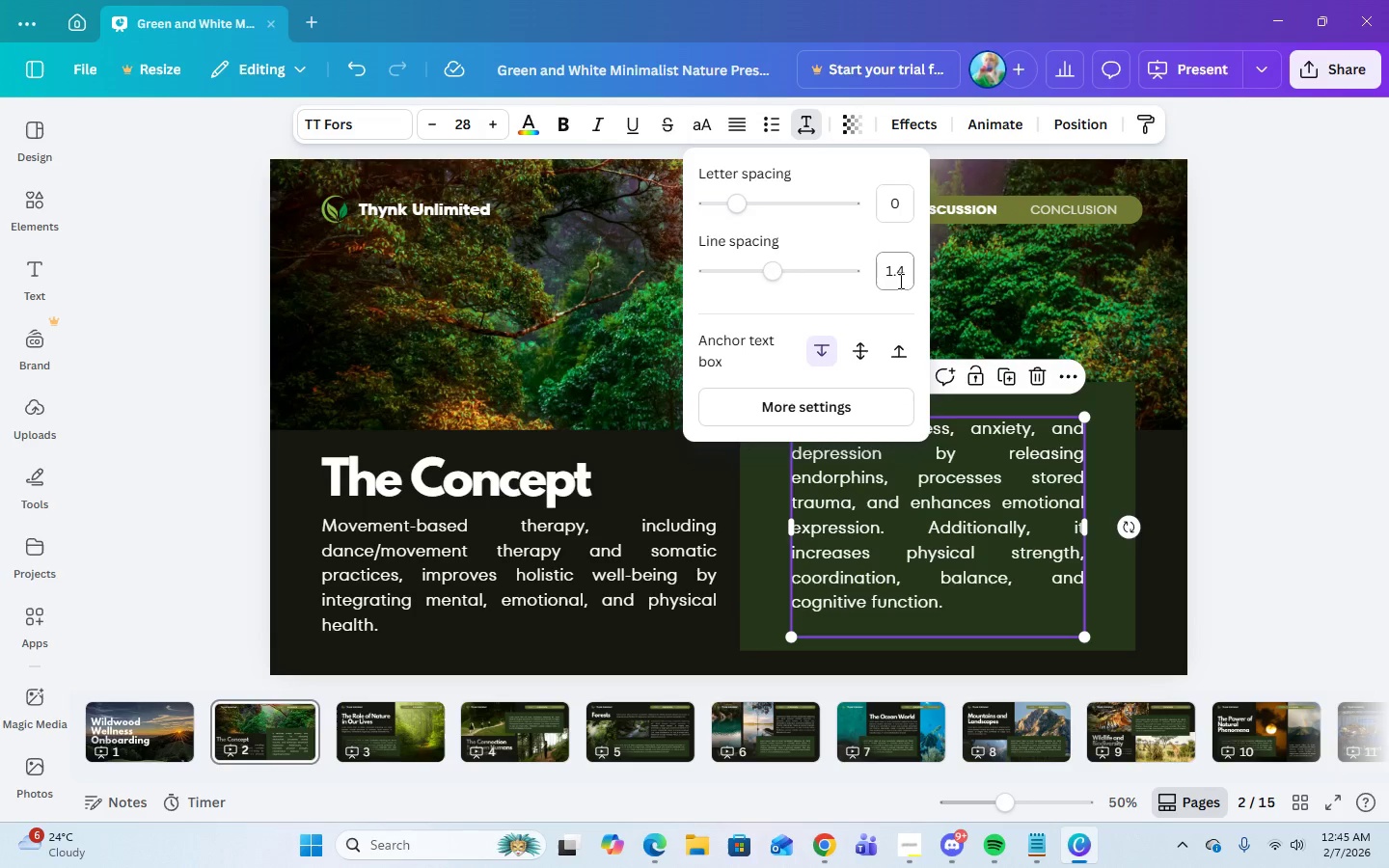 
left_click([899, 281])
 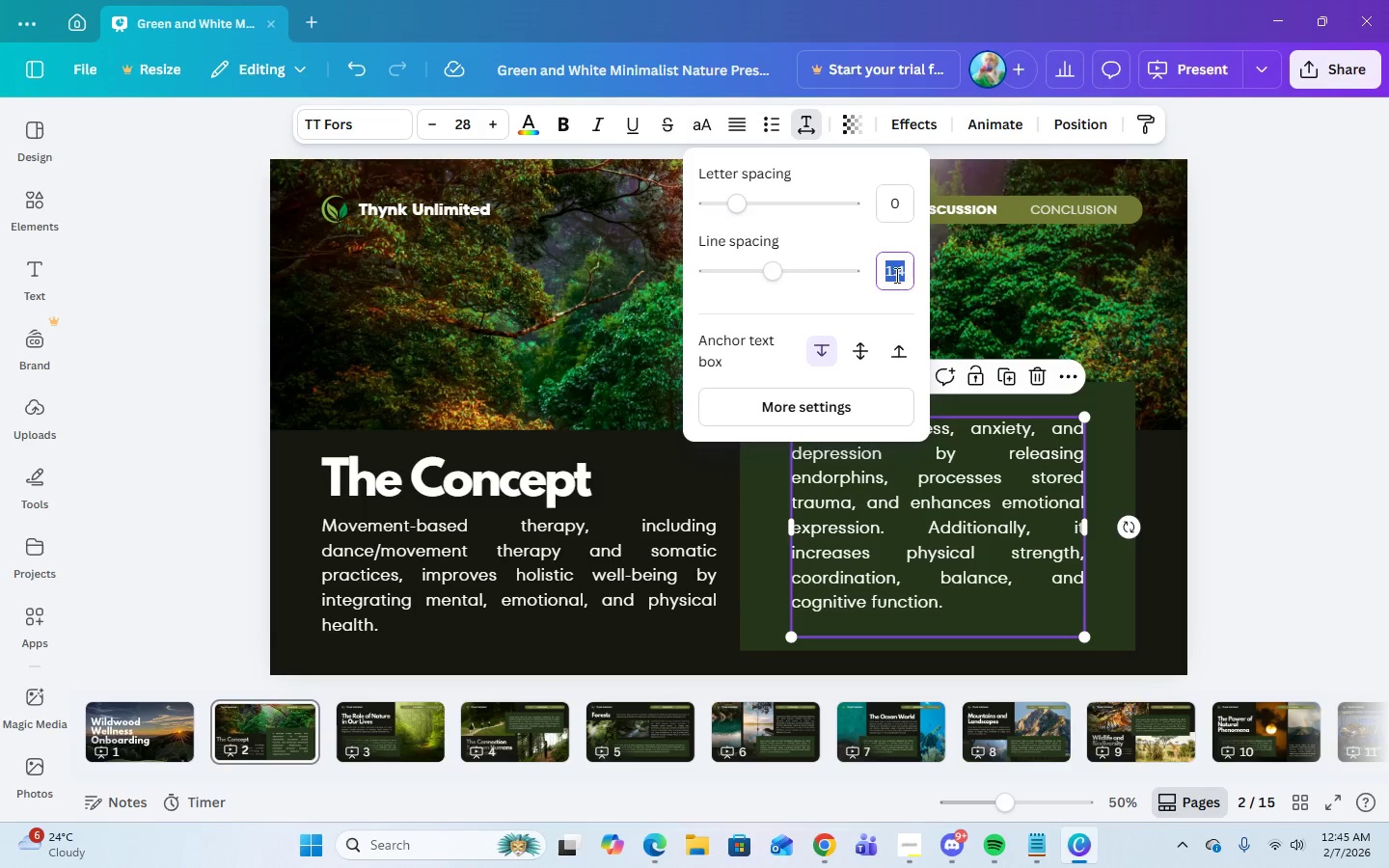 
left_click([895, 211])
 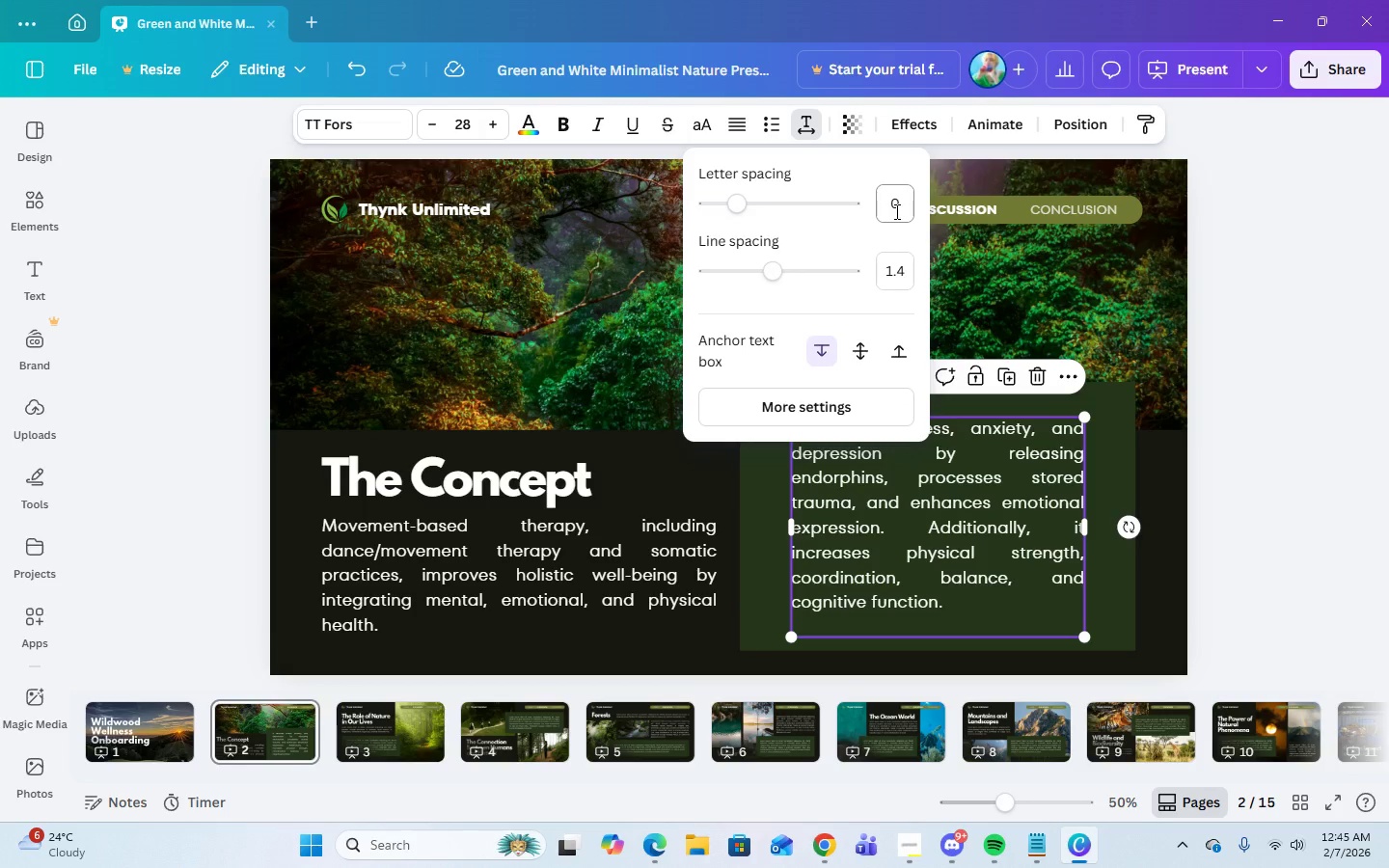 
left_click([895, 211])
 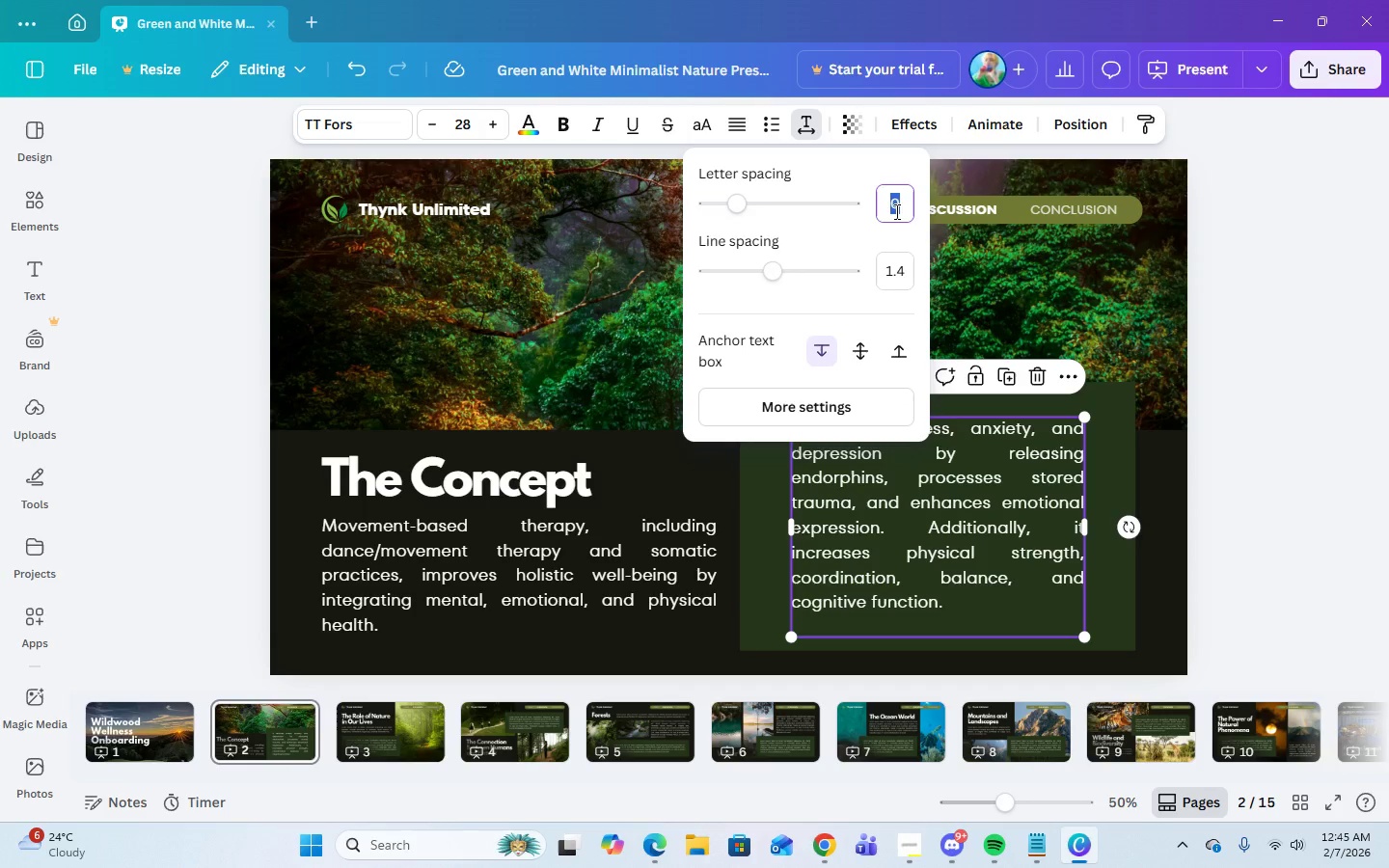 
key(Numpad1)
 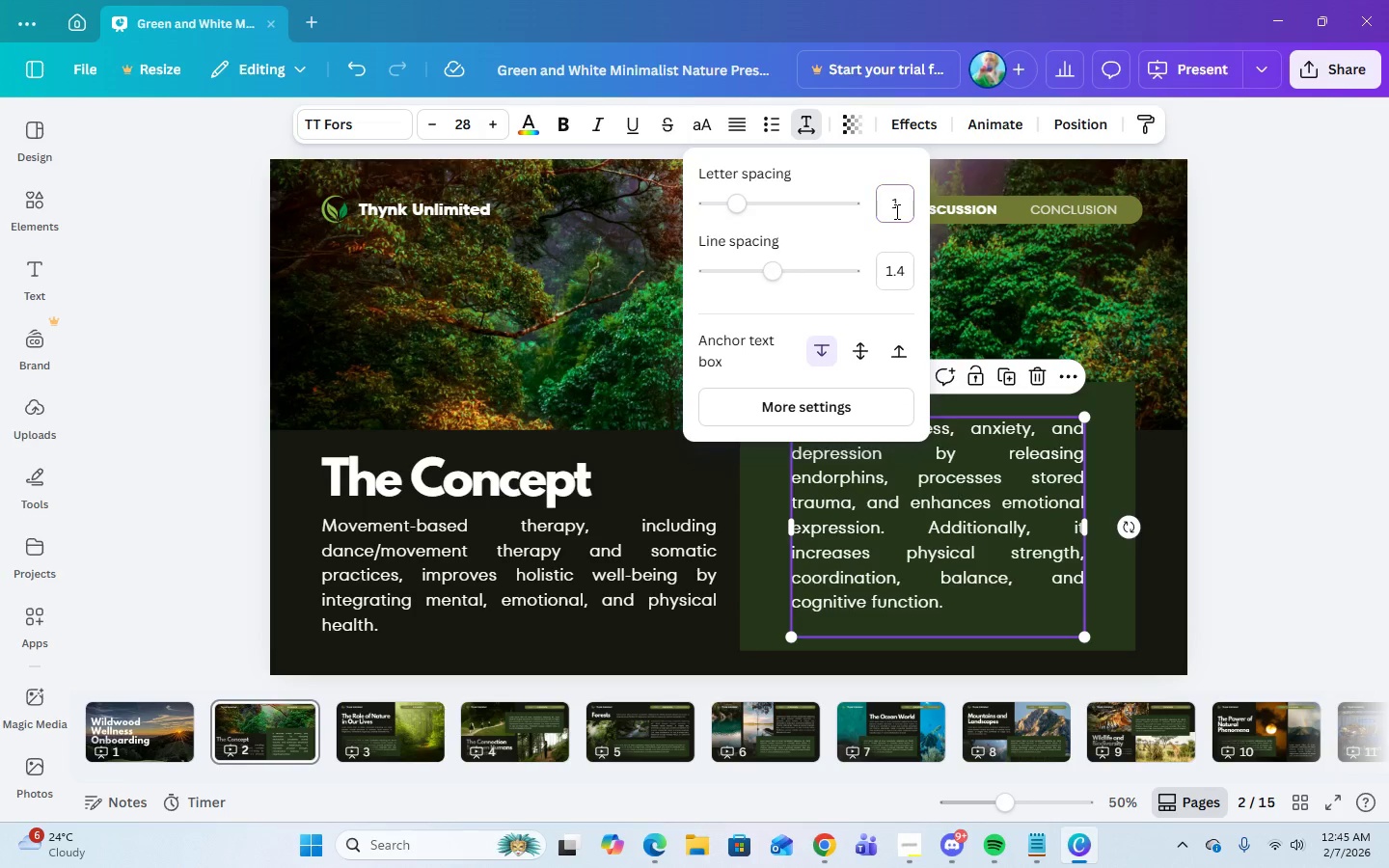 
key(Enter)
 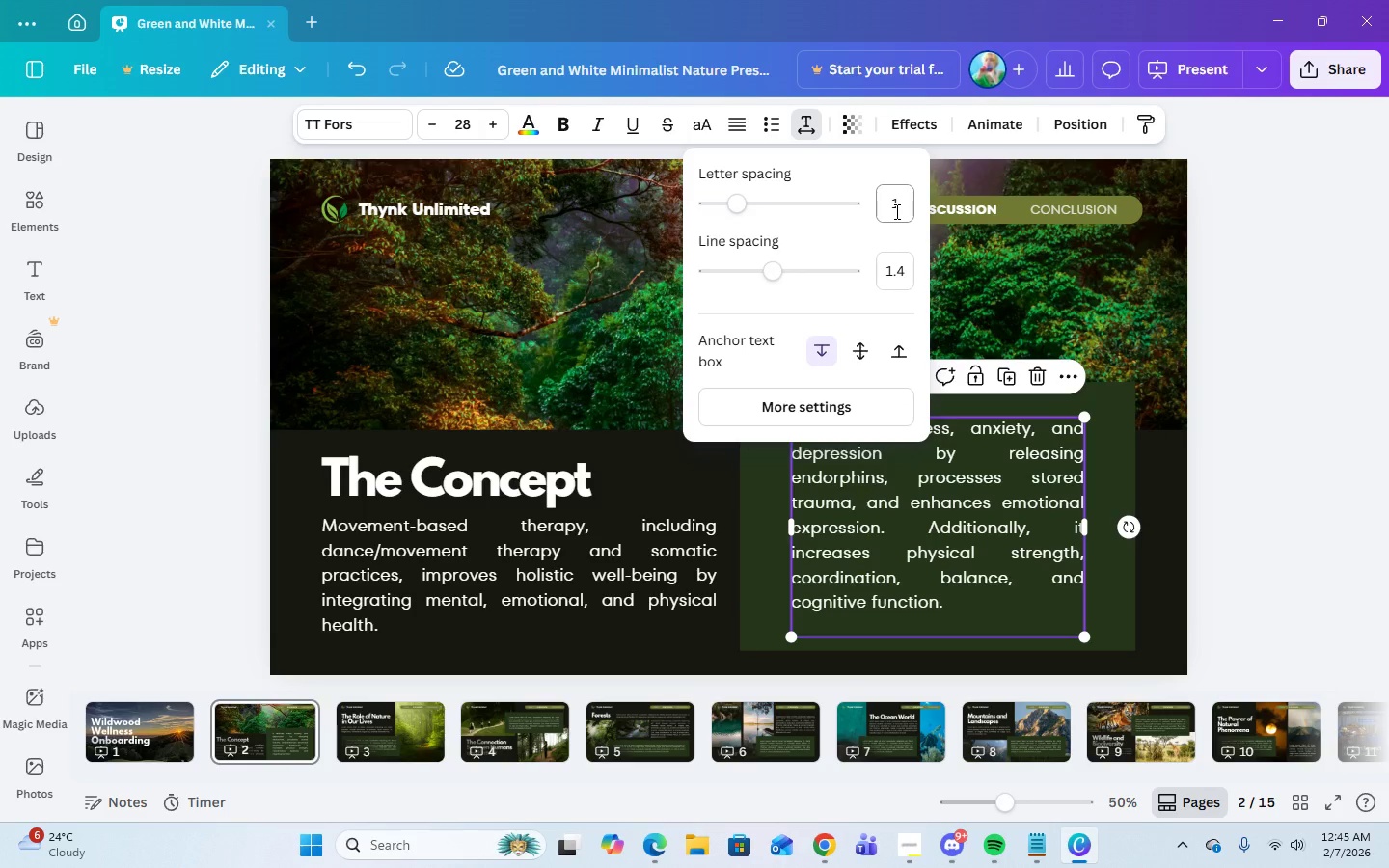 
left_click([895, 211])
 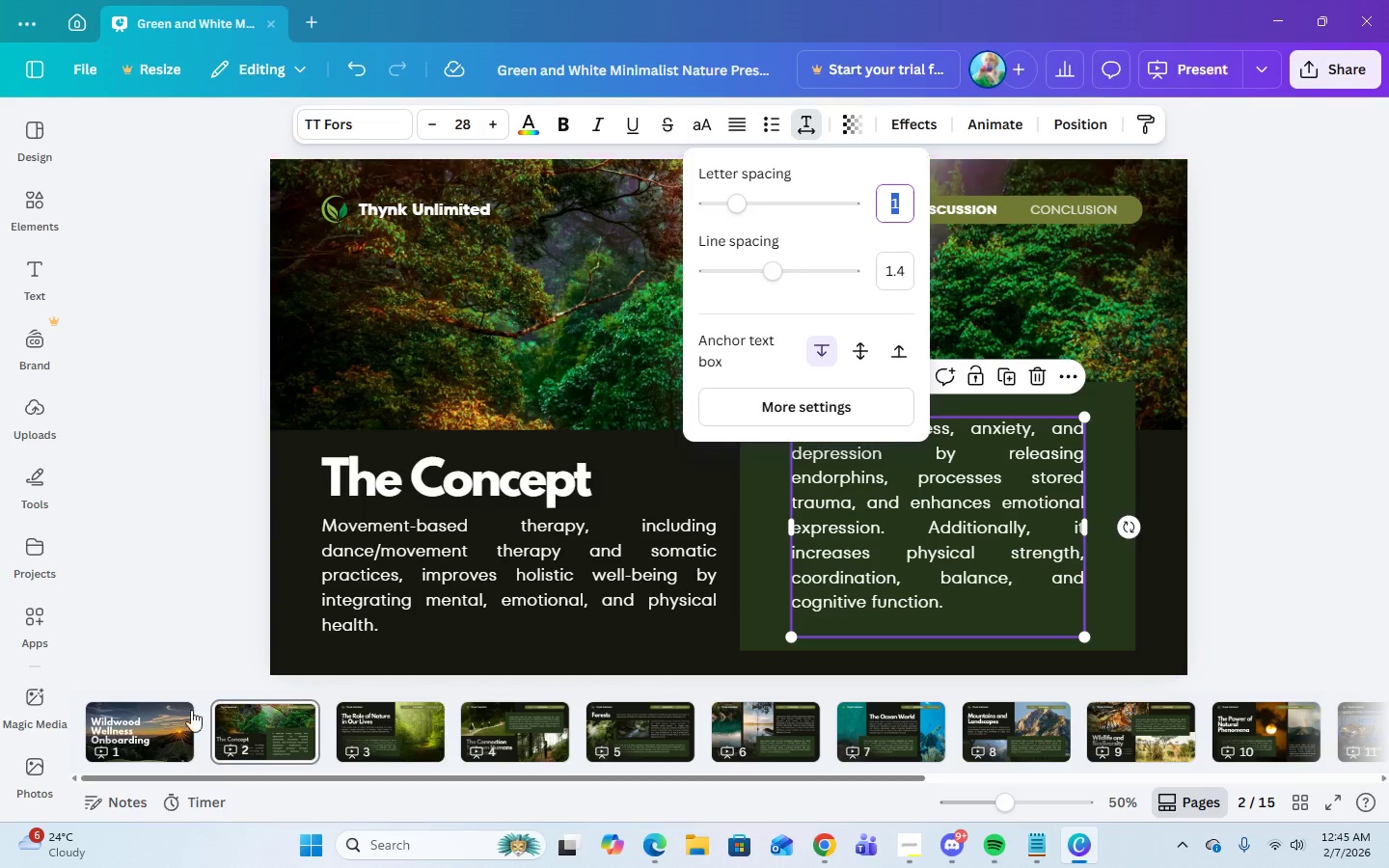 
left_click([100, 733])
 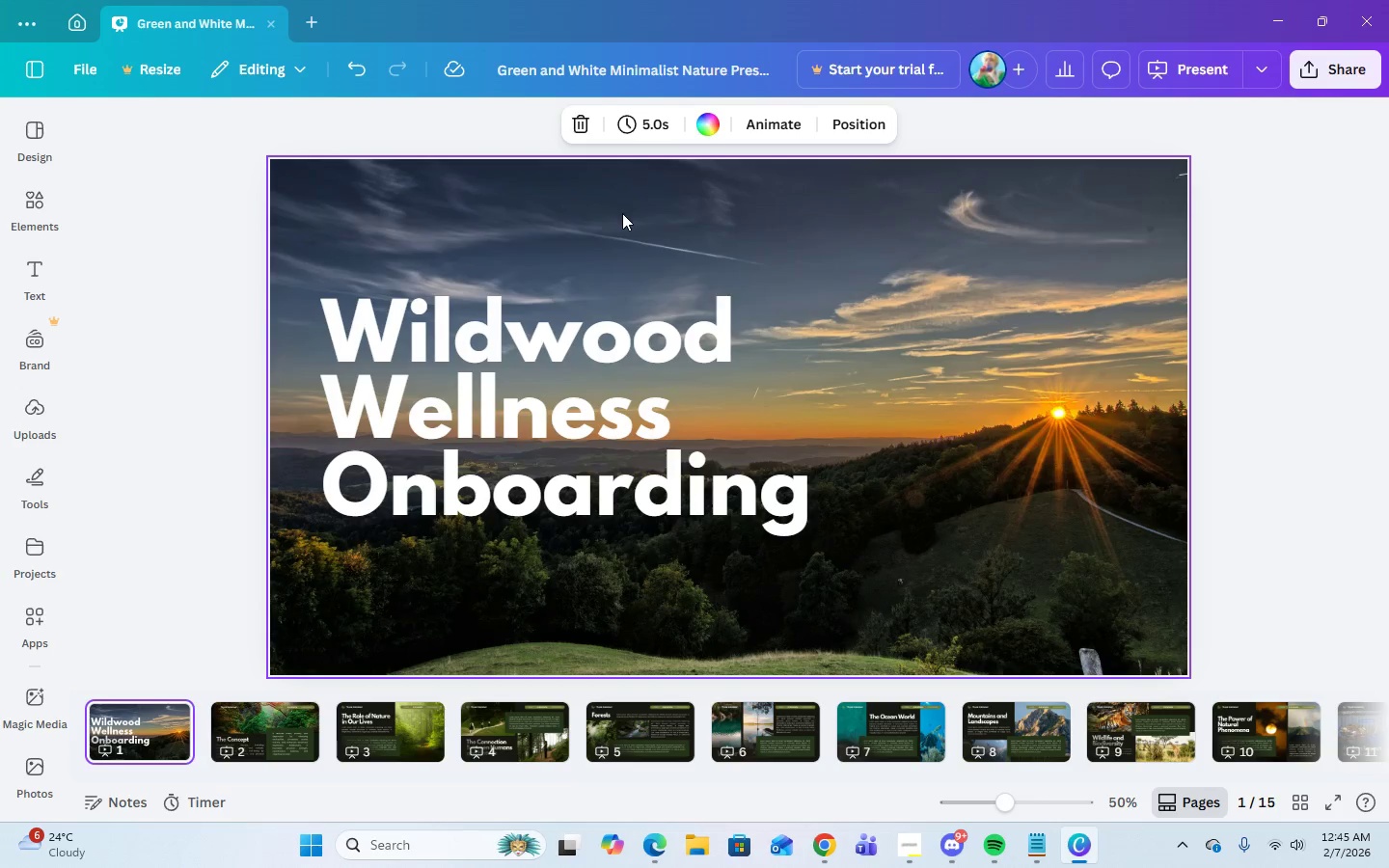 
left_click([626, 324])
 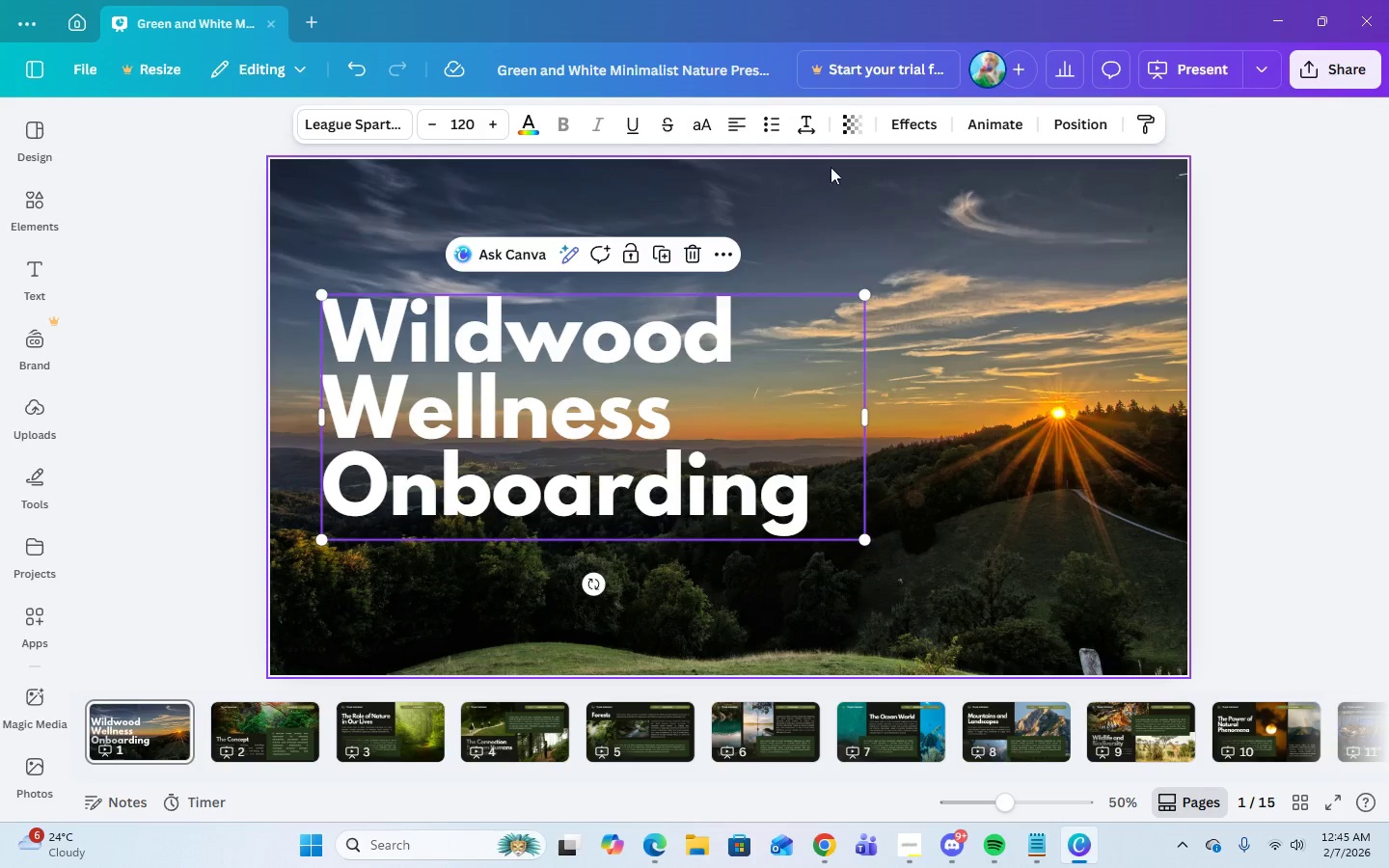 
left_click([815, 129])
 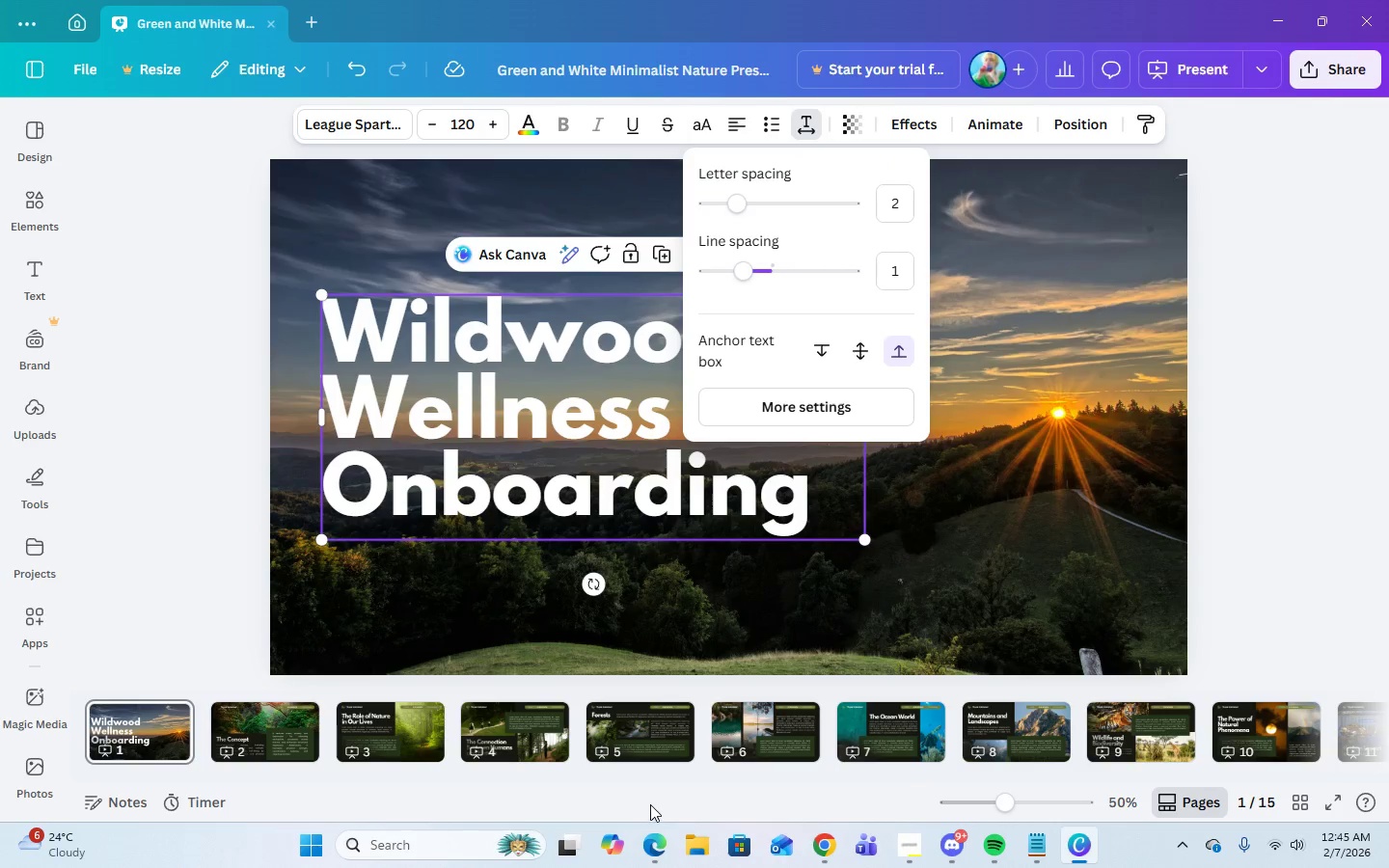 
left_click([260, 722])
 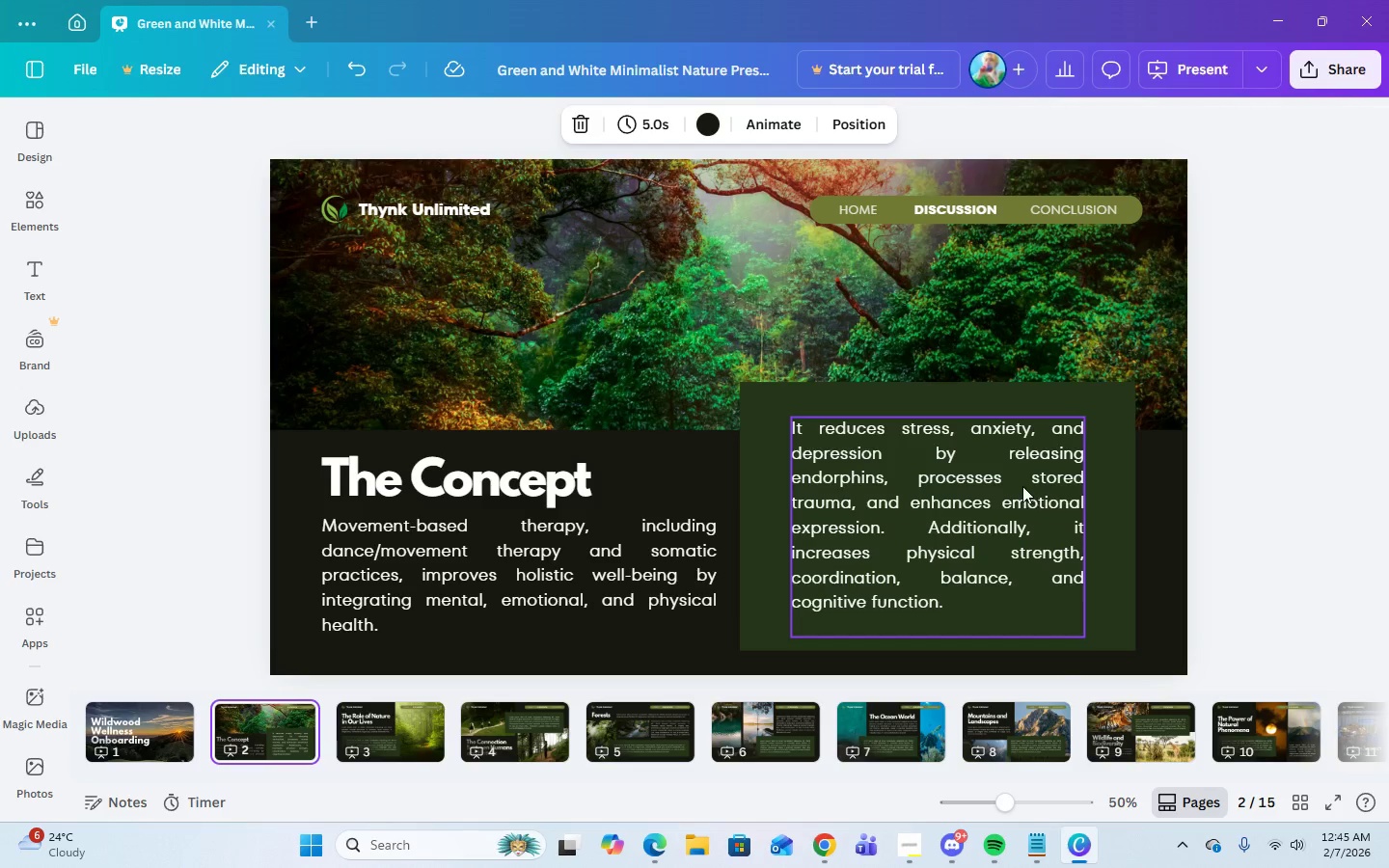 
left_click([1013, 490])
 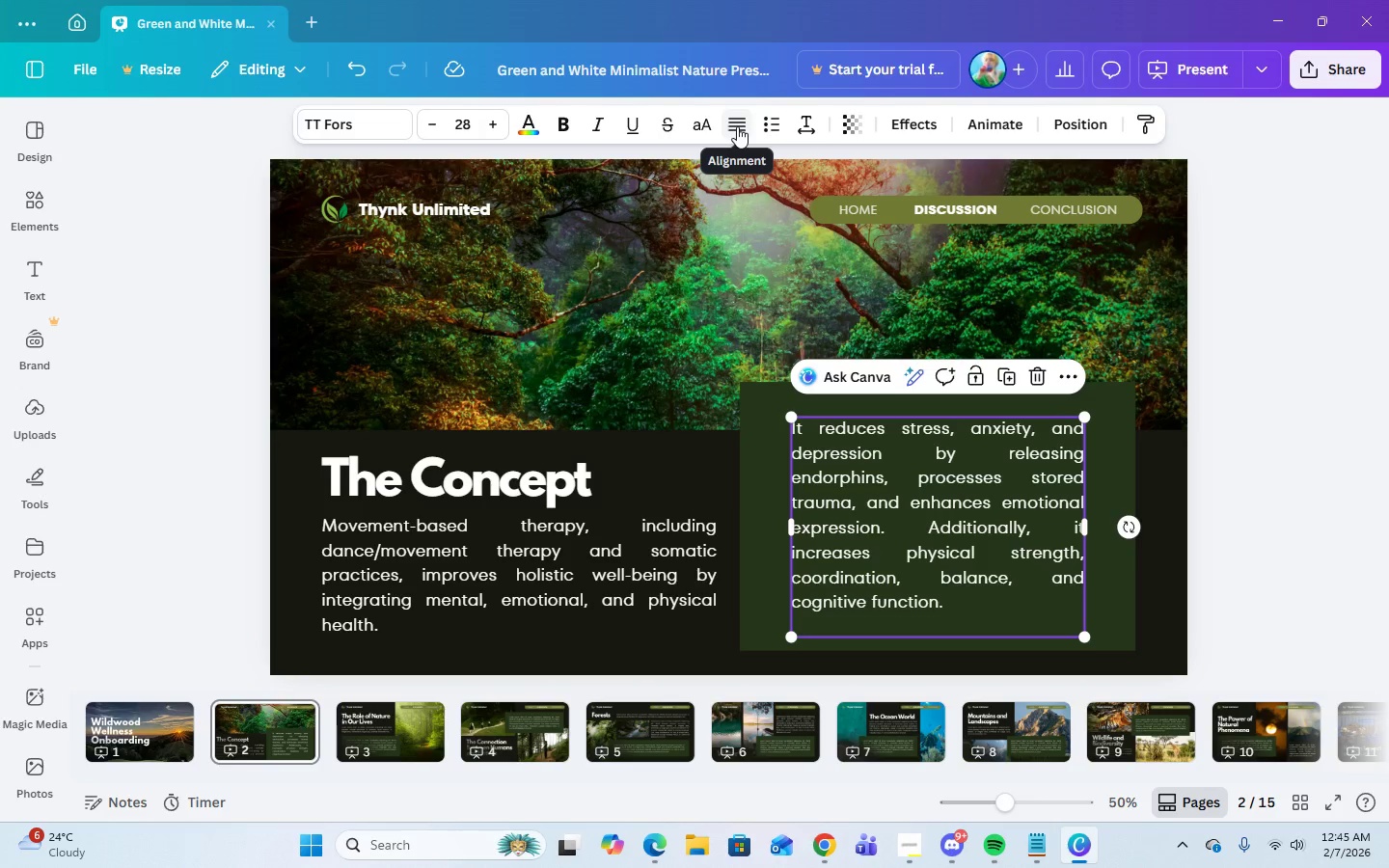 
left_click([545, 545])
 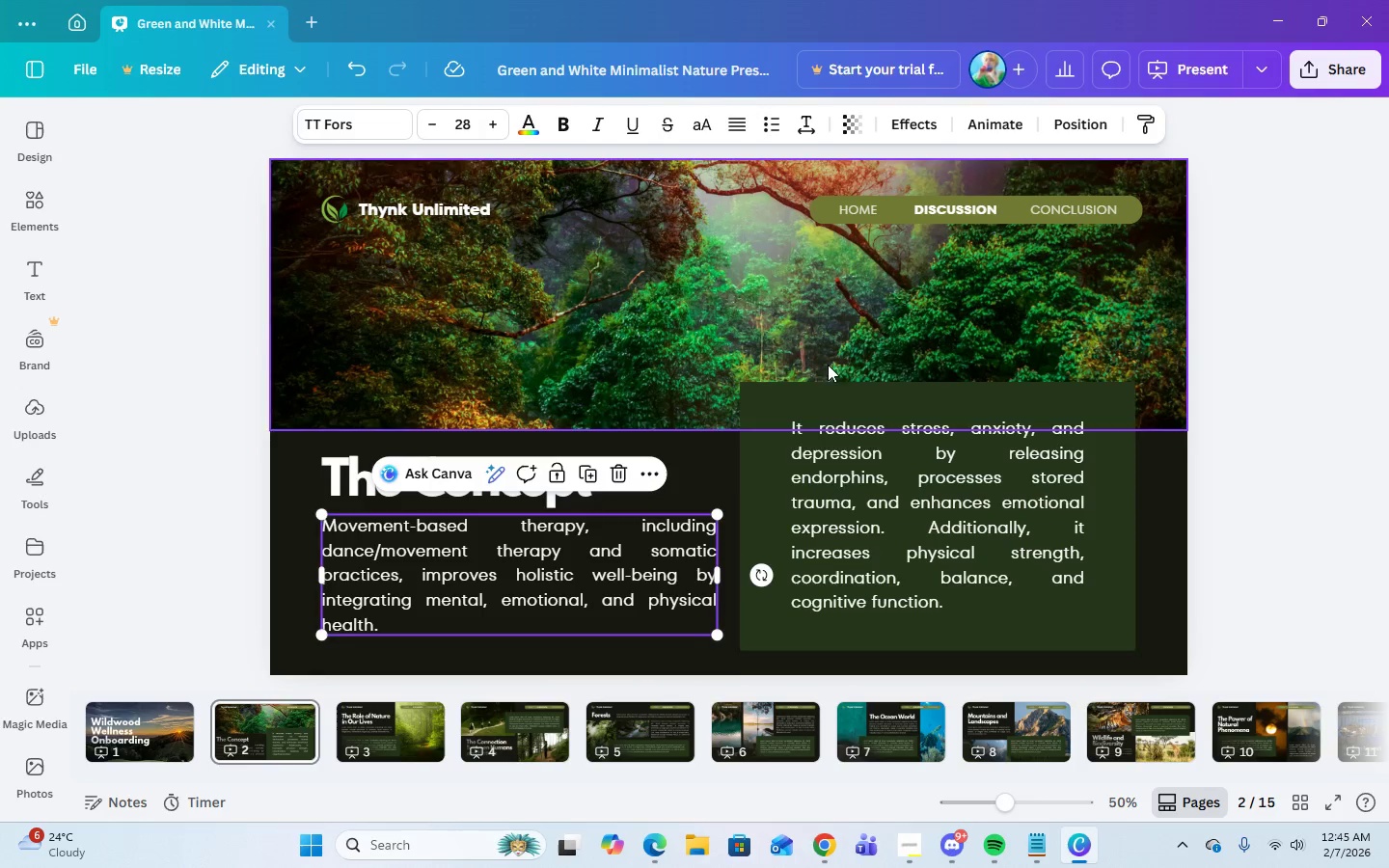 
left_click([875, 486])
 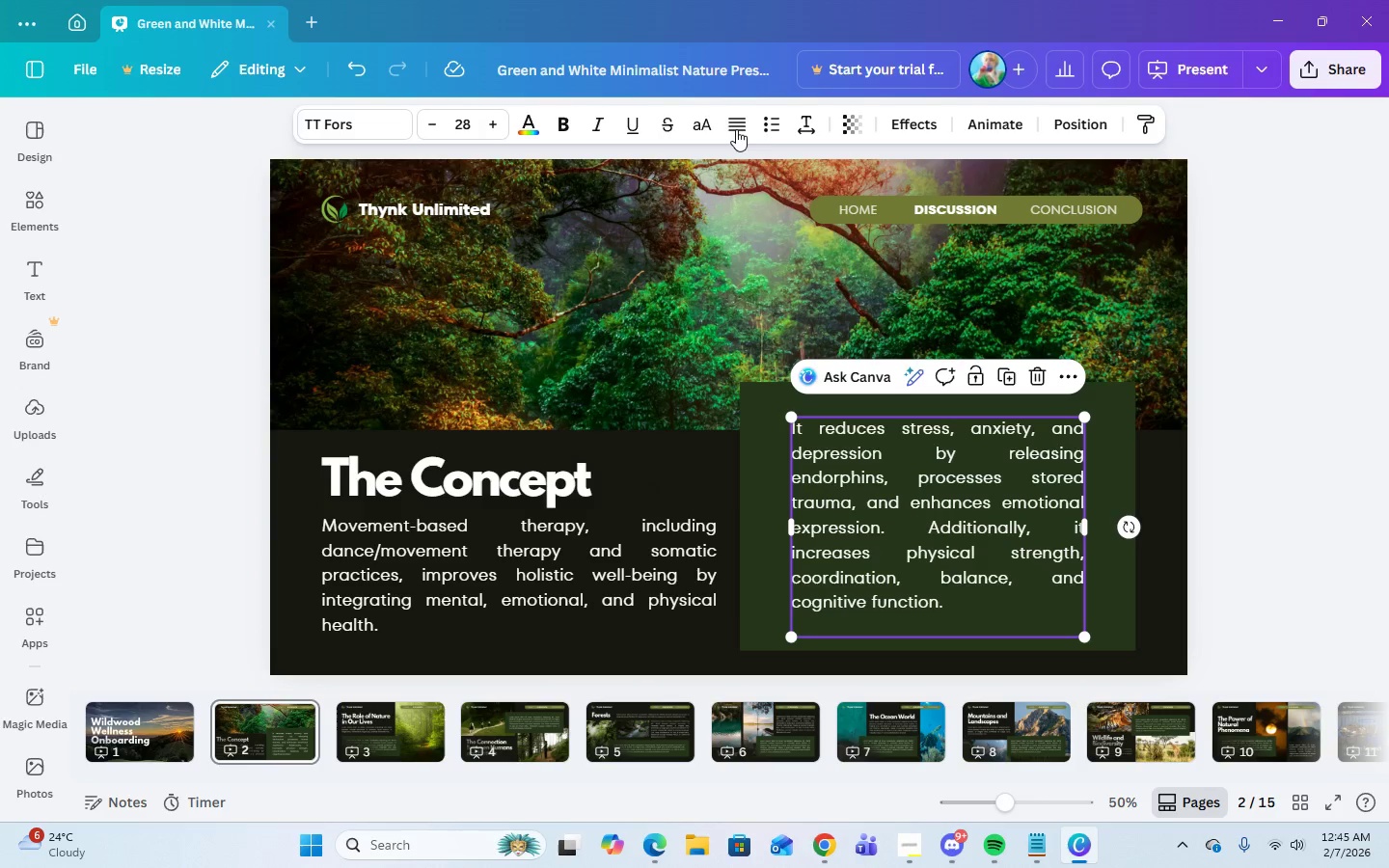 
left_click([736, 129])
 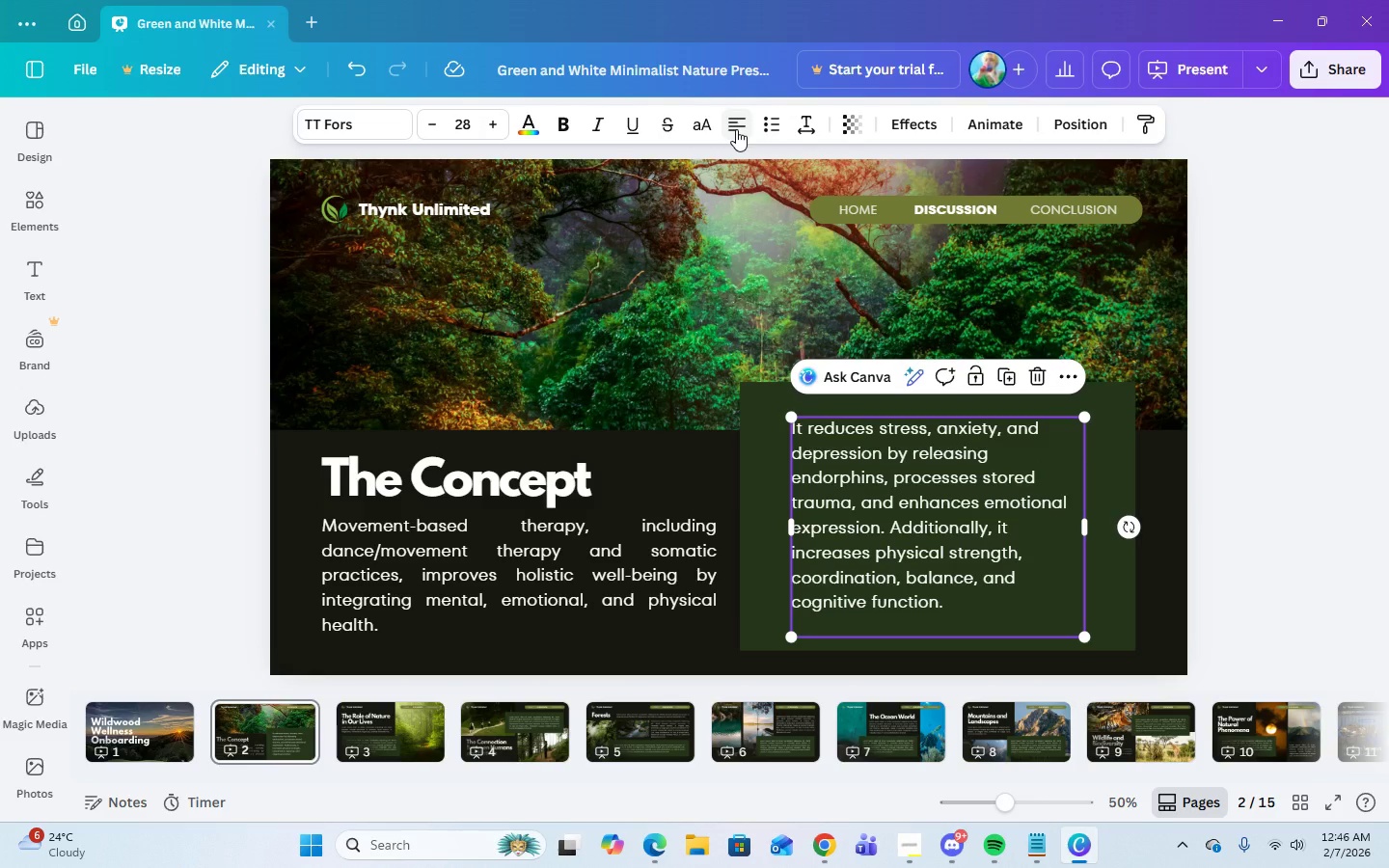 
left_click([736, 129])
 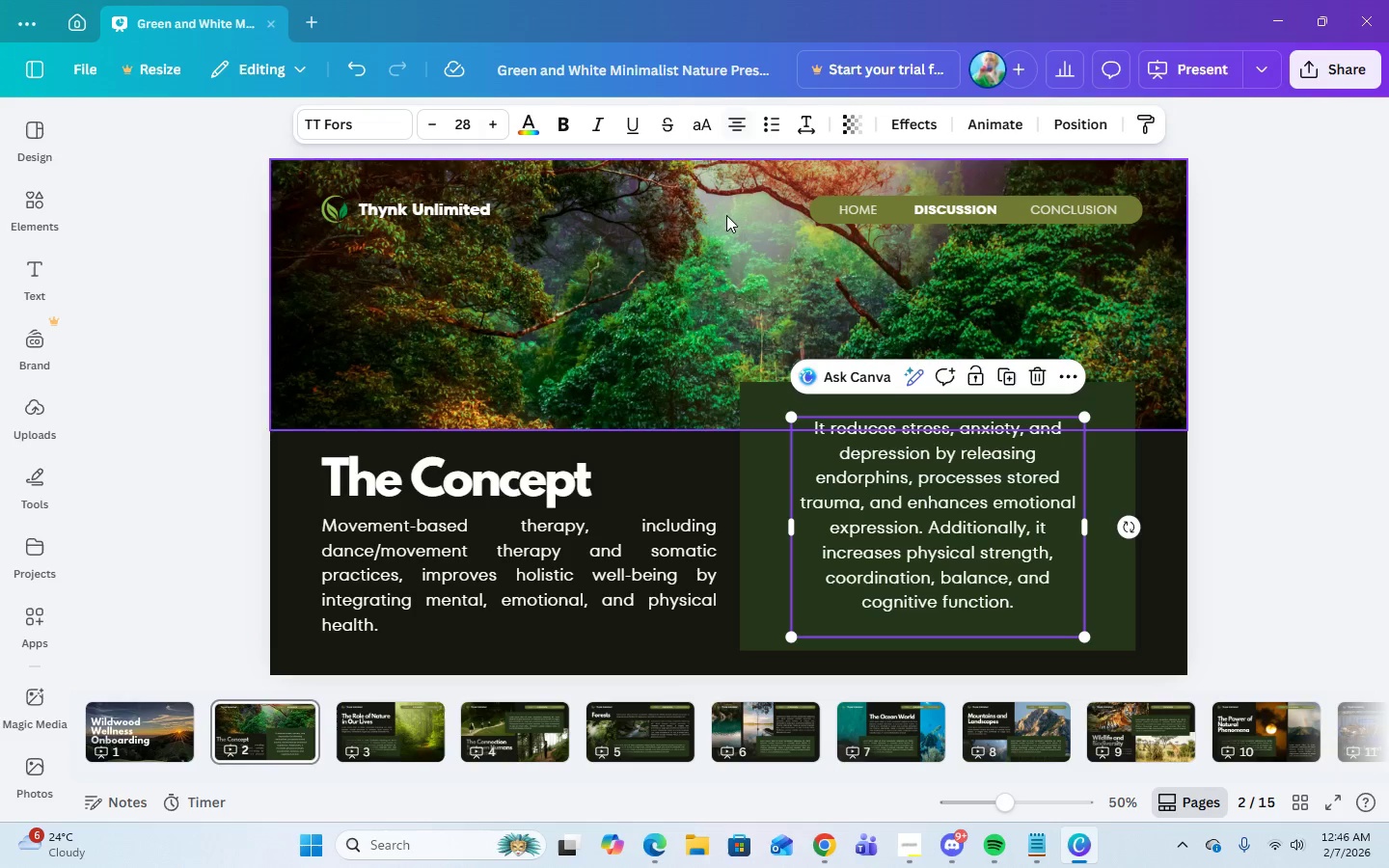 
left_click([609, 537])
 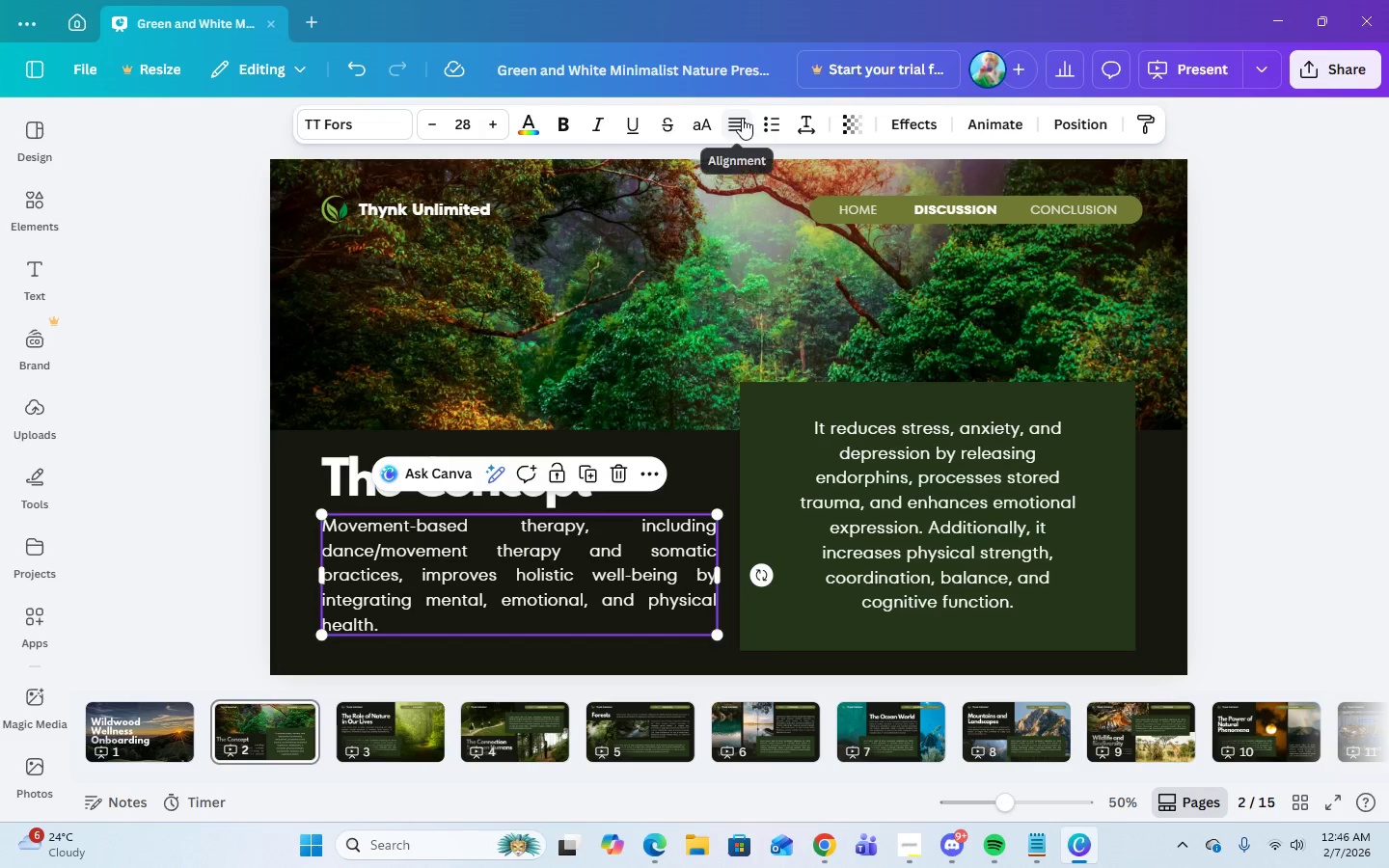 
left_click([740, 122])
 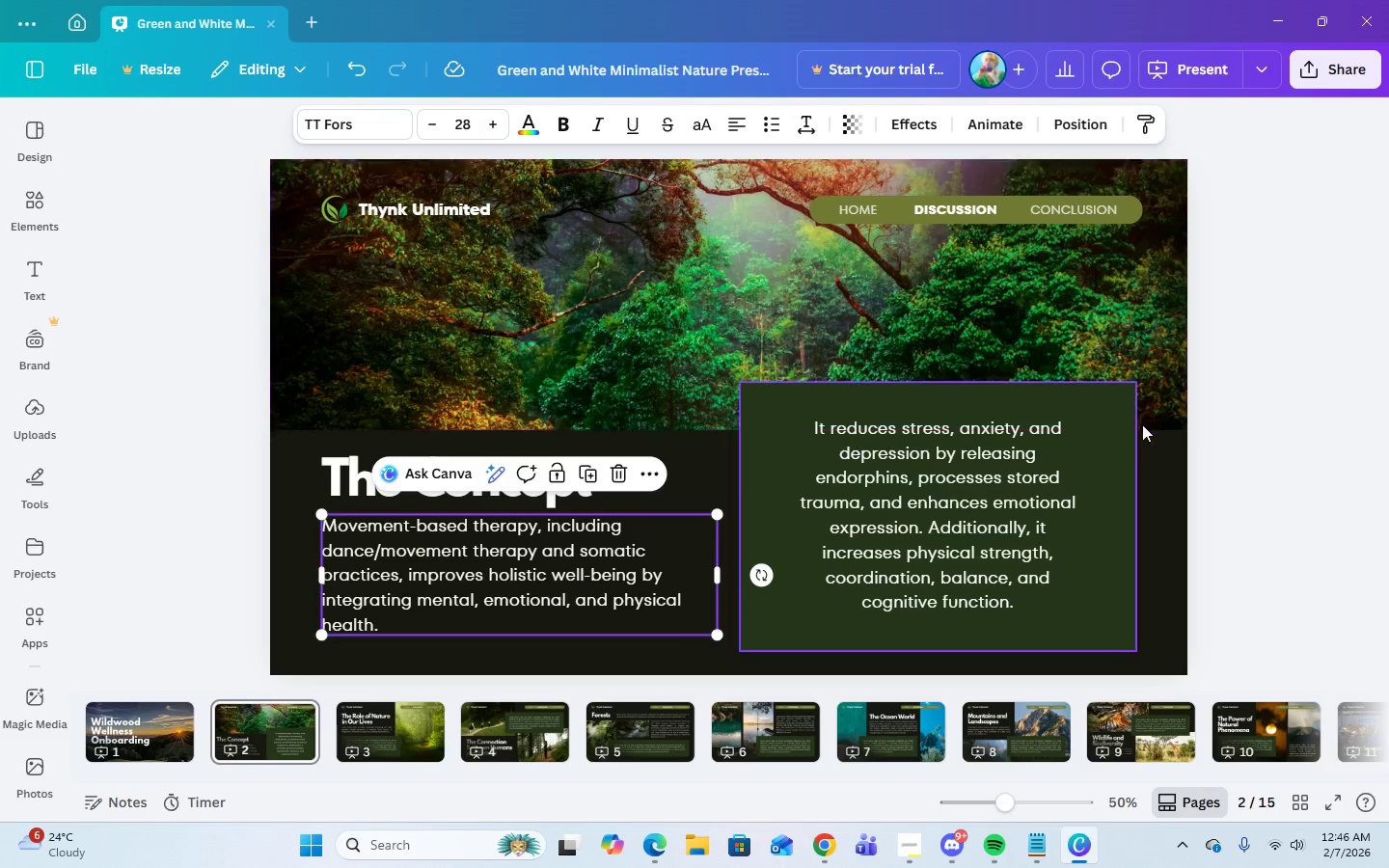 
left_click([1259, 438])
 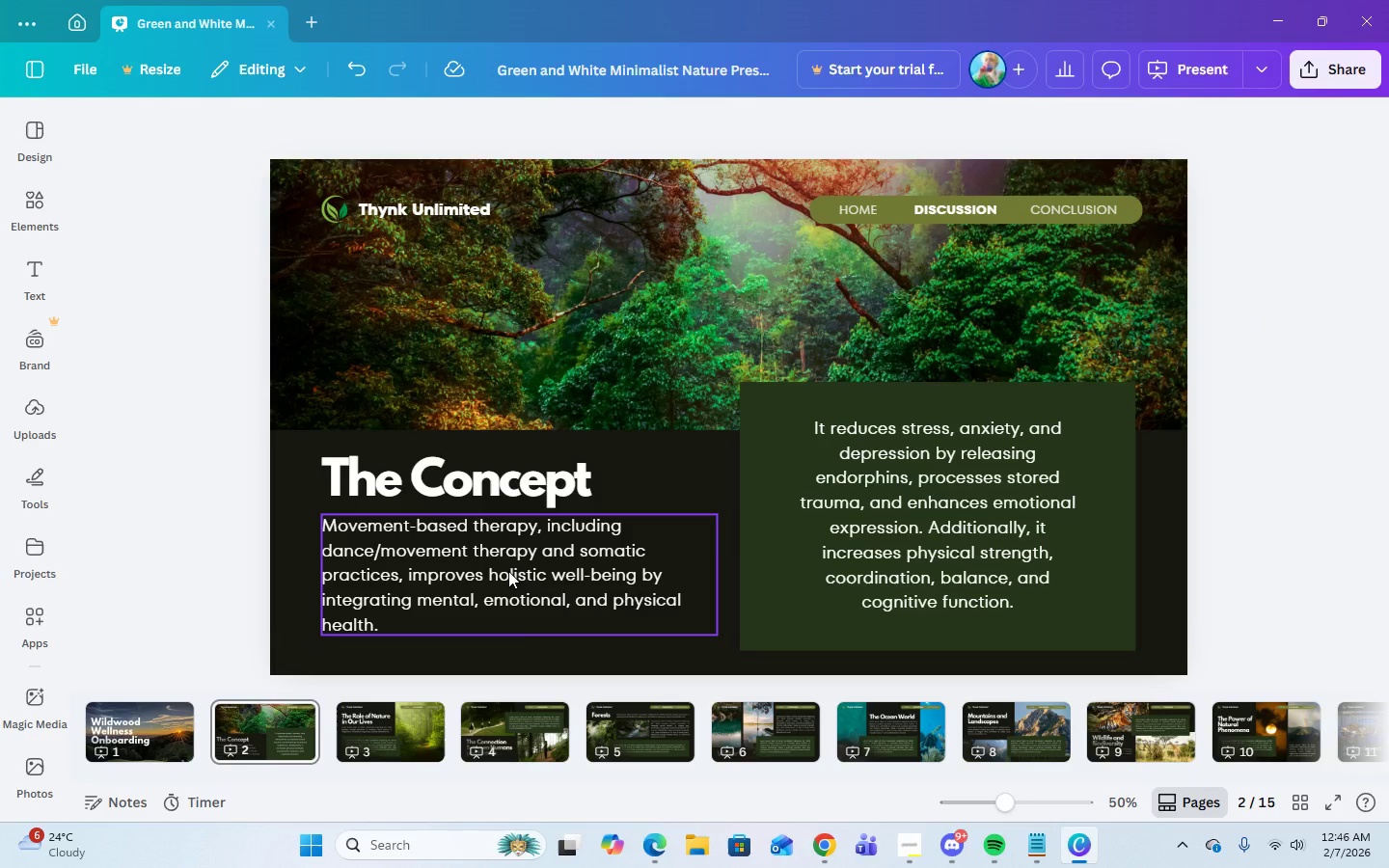 
left_click([508, 571])
 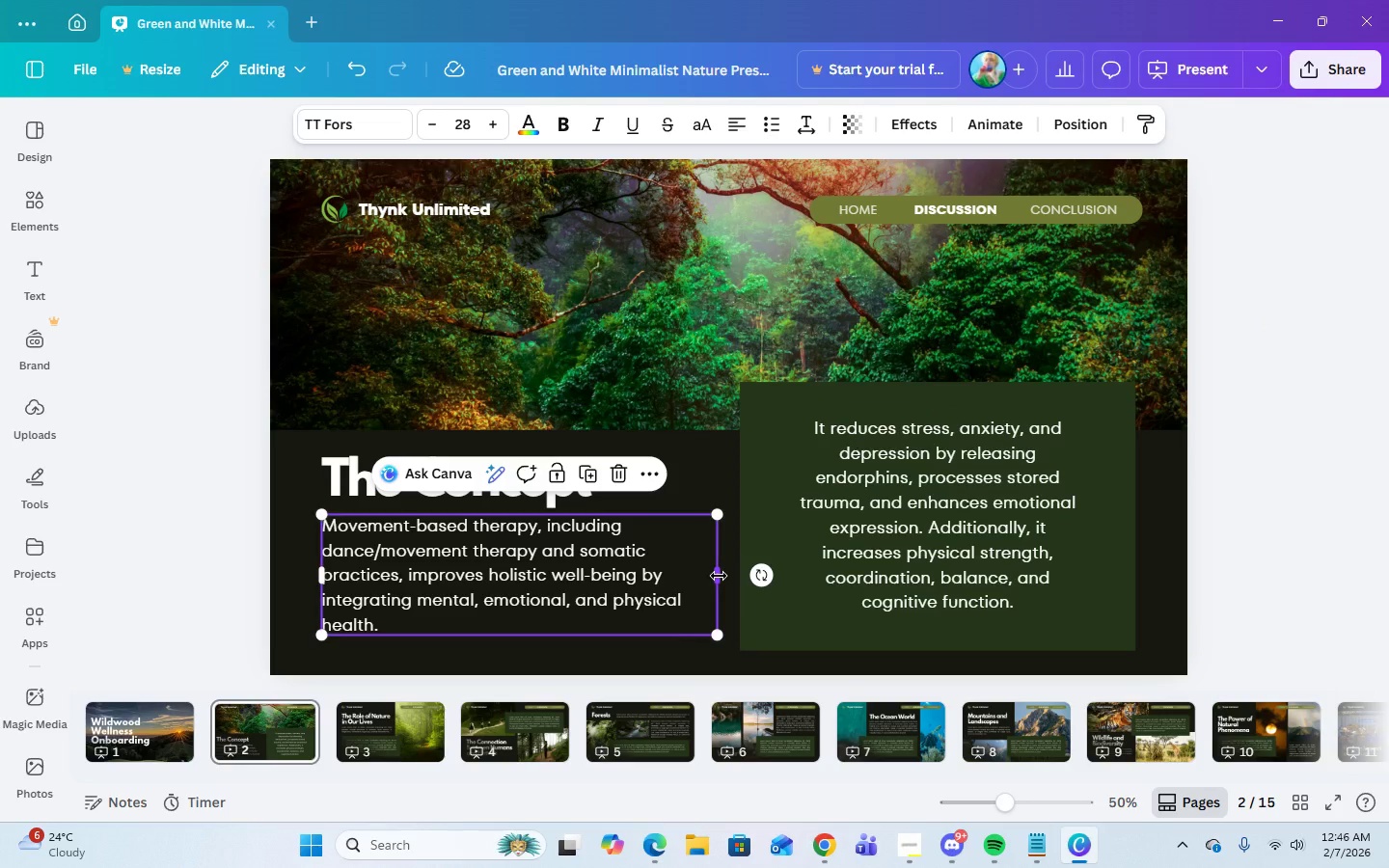 
left_click_drag(start_coordinate=[719, 576], to_coordinate=[726, 577])
 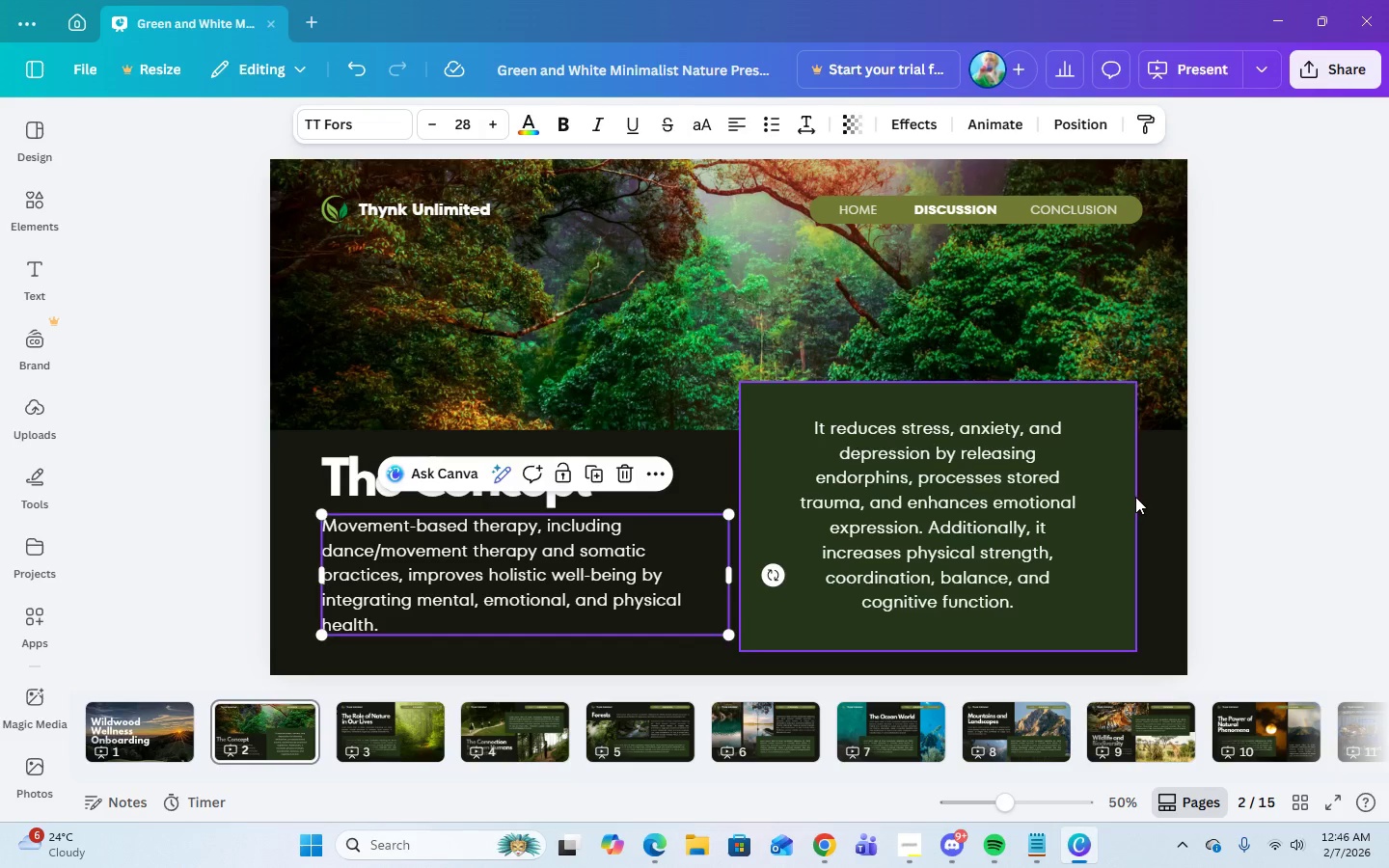 
left_click([911, 504])
 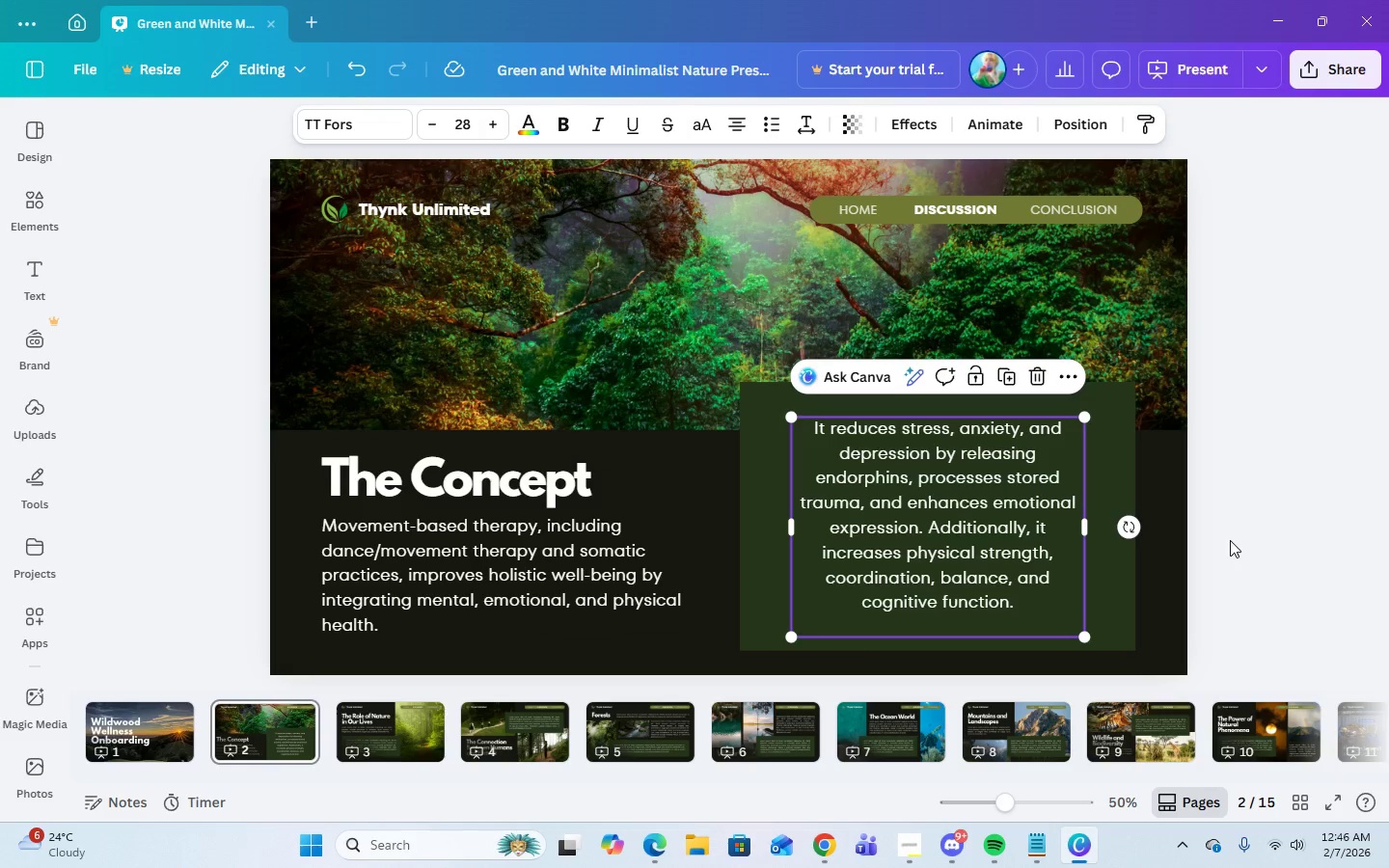 
left_click([1355, 422])
 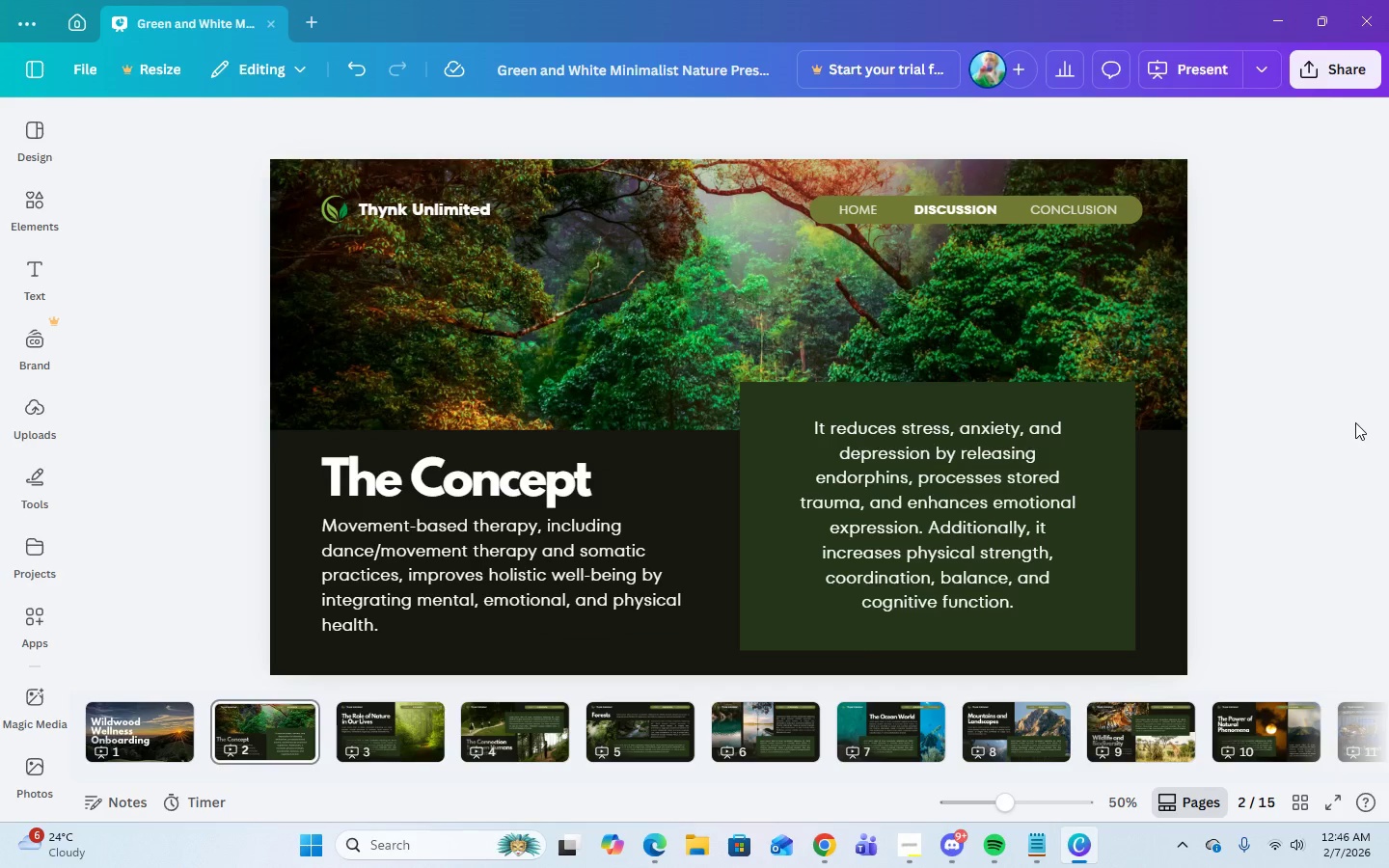 
left_click([484, 590])
 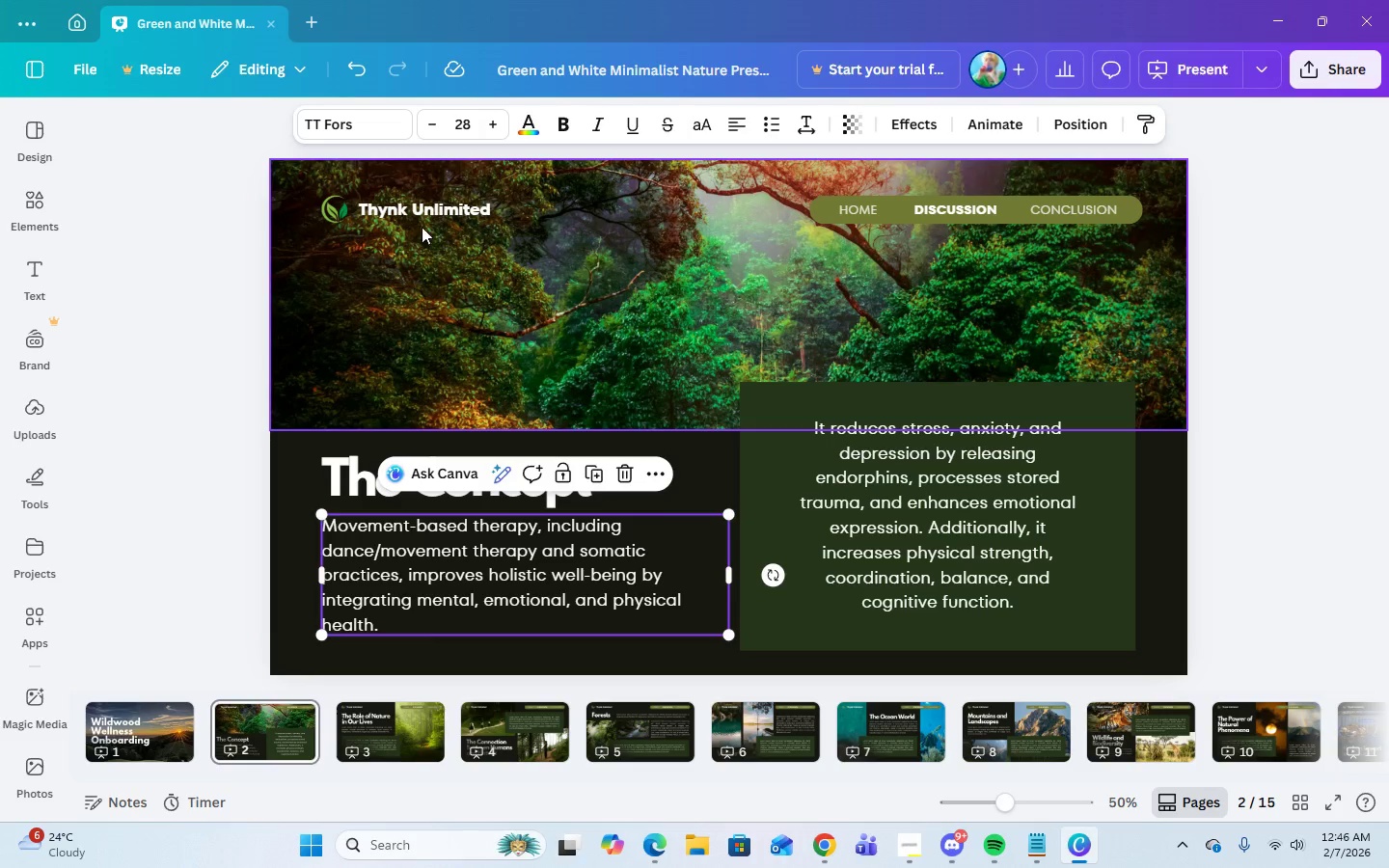 
left_click([399, 208])
 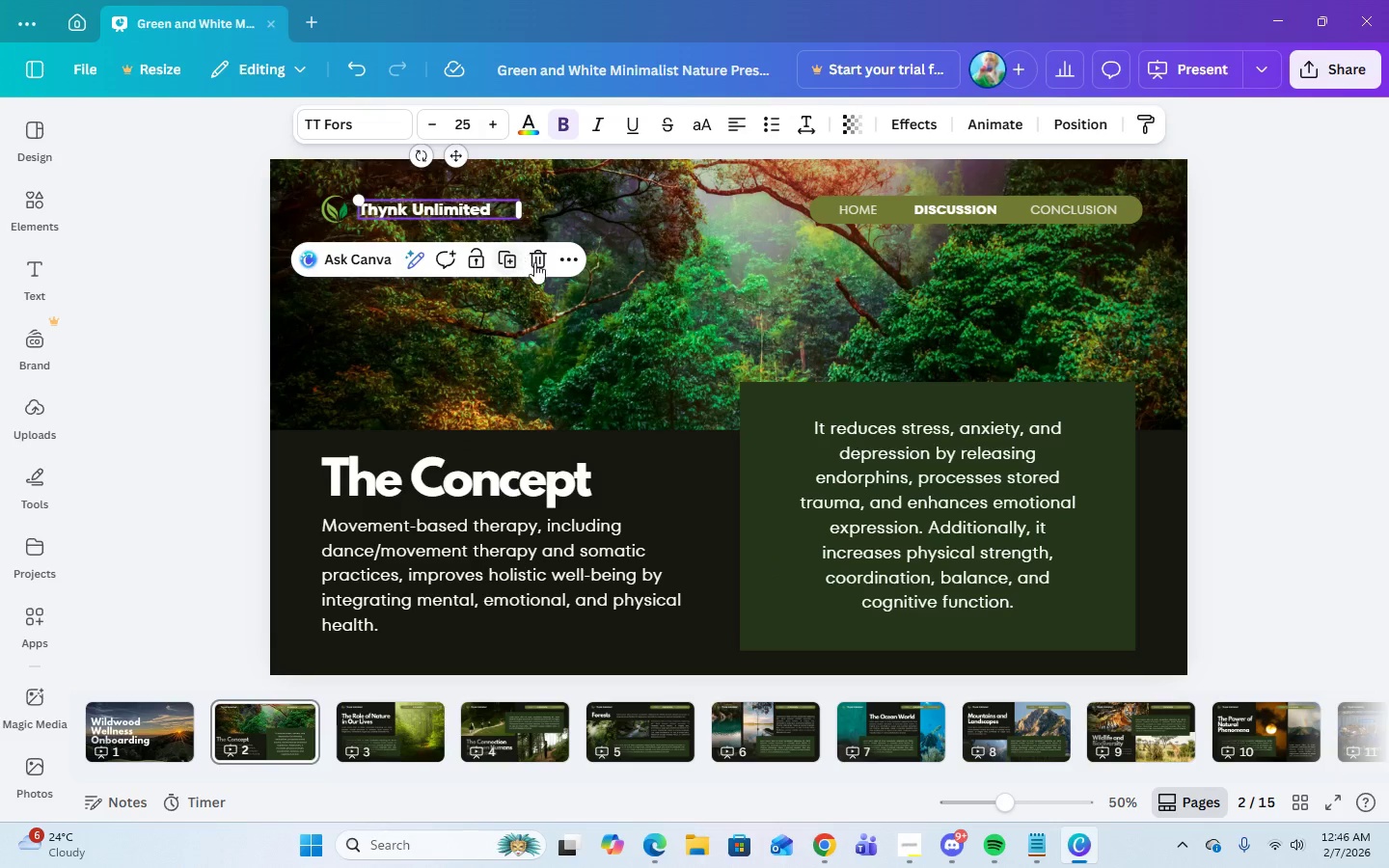 
left_click([538, 263])
 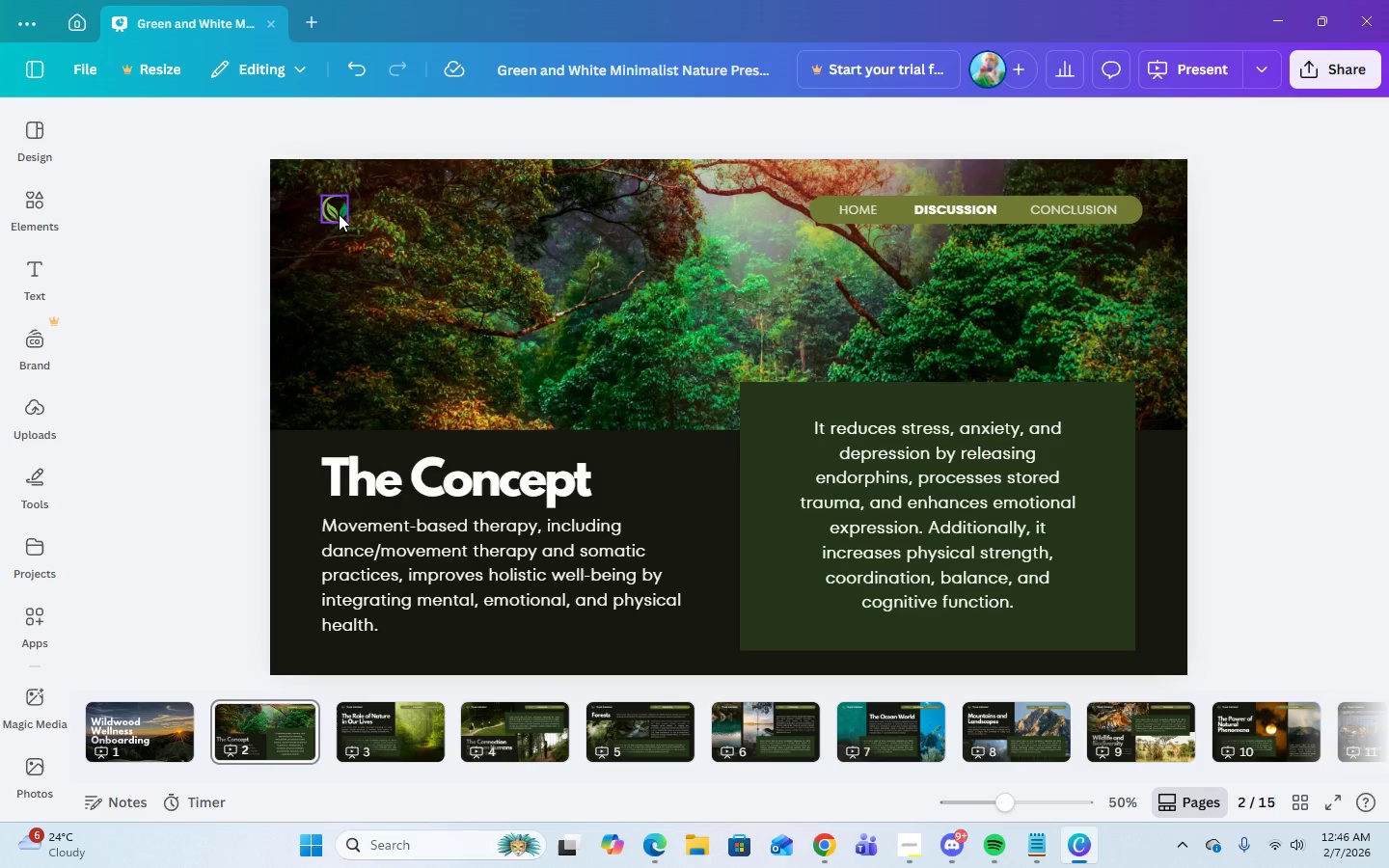 
left_click([339, 214])
 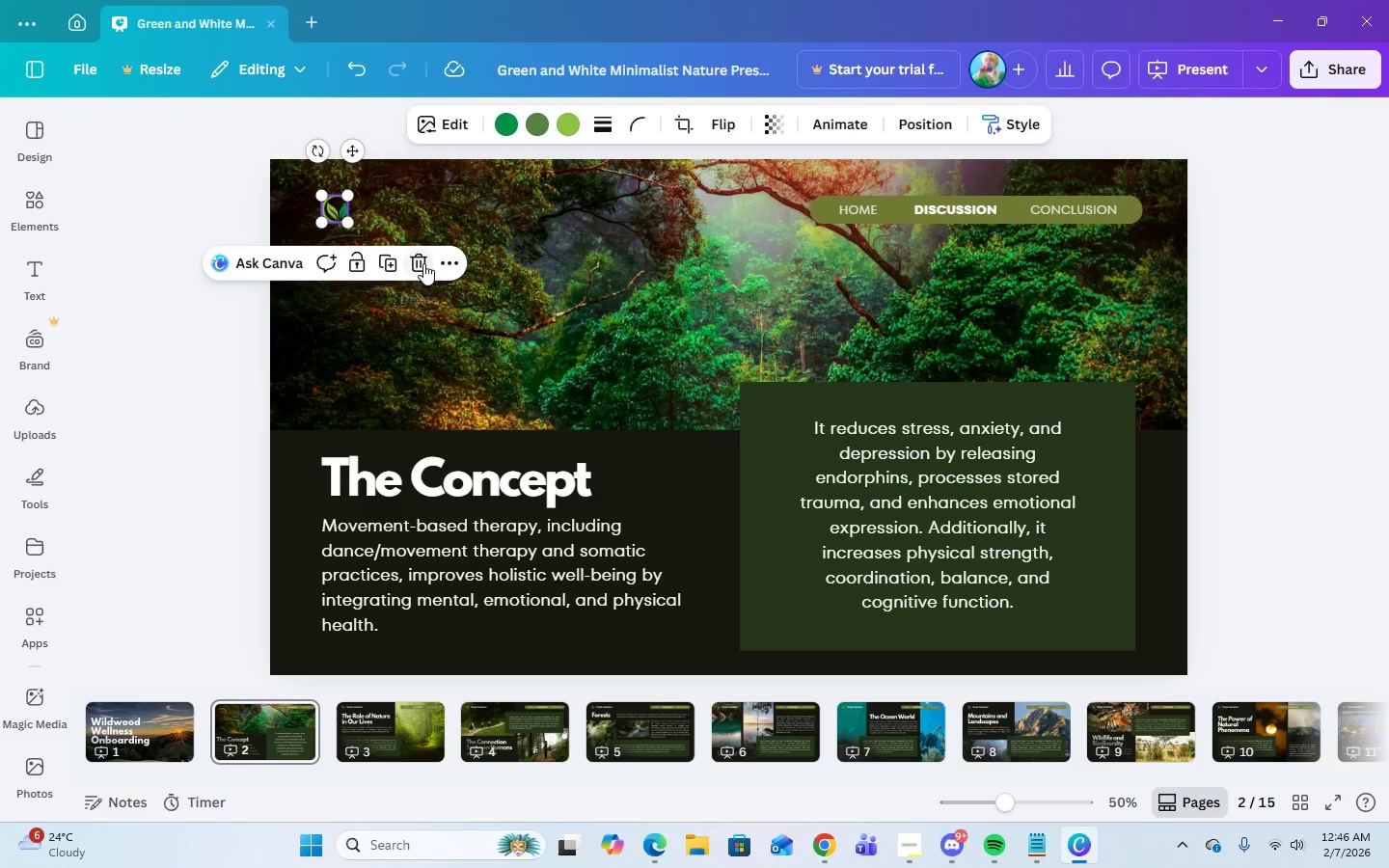 
left_click([423, 263])
 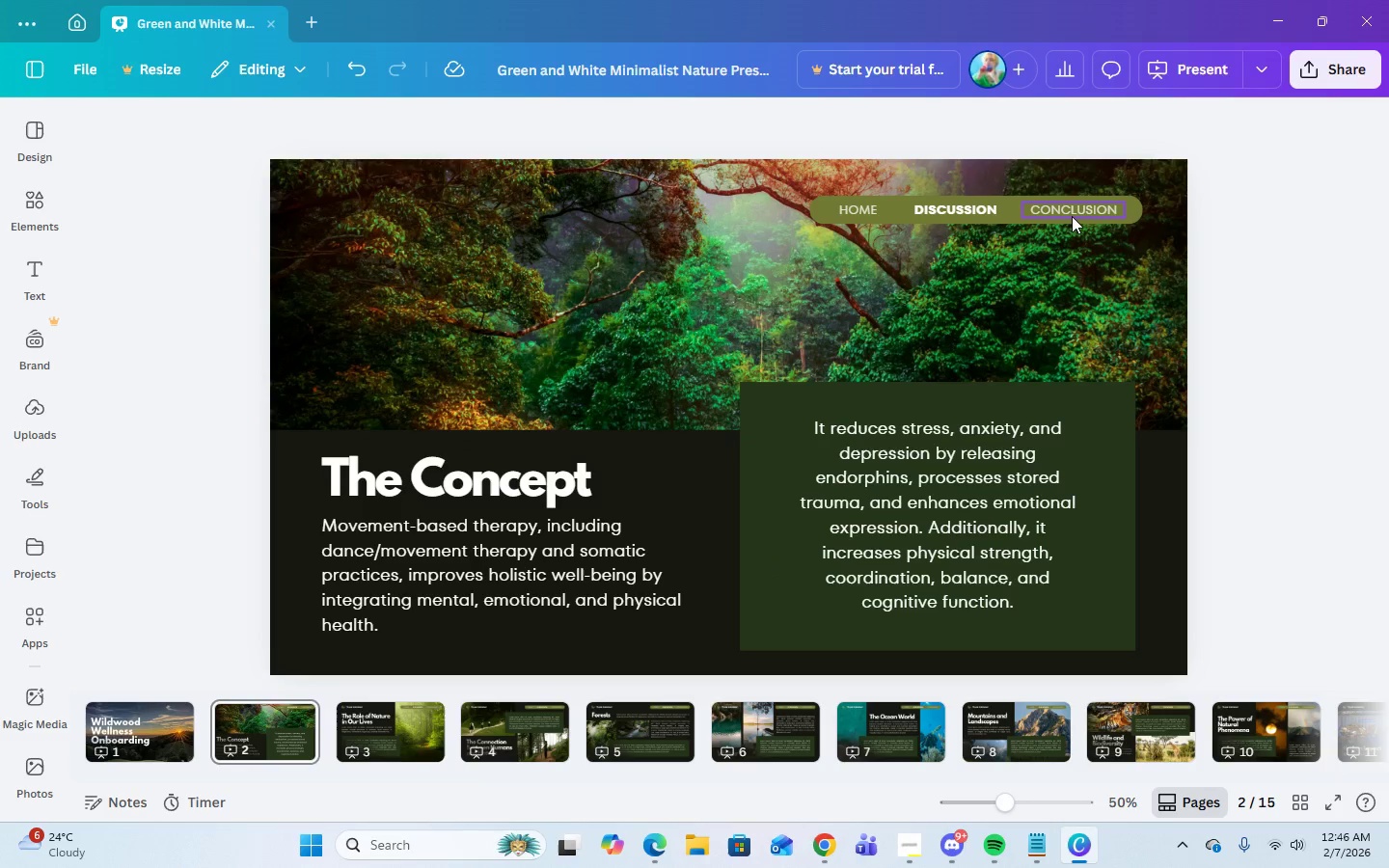 
left_click([1072, 212])
 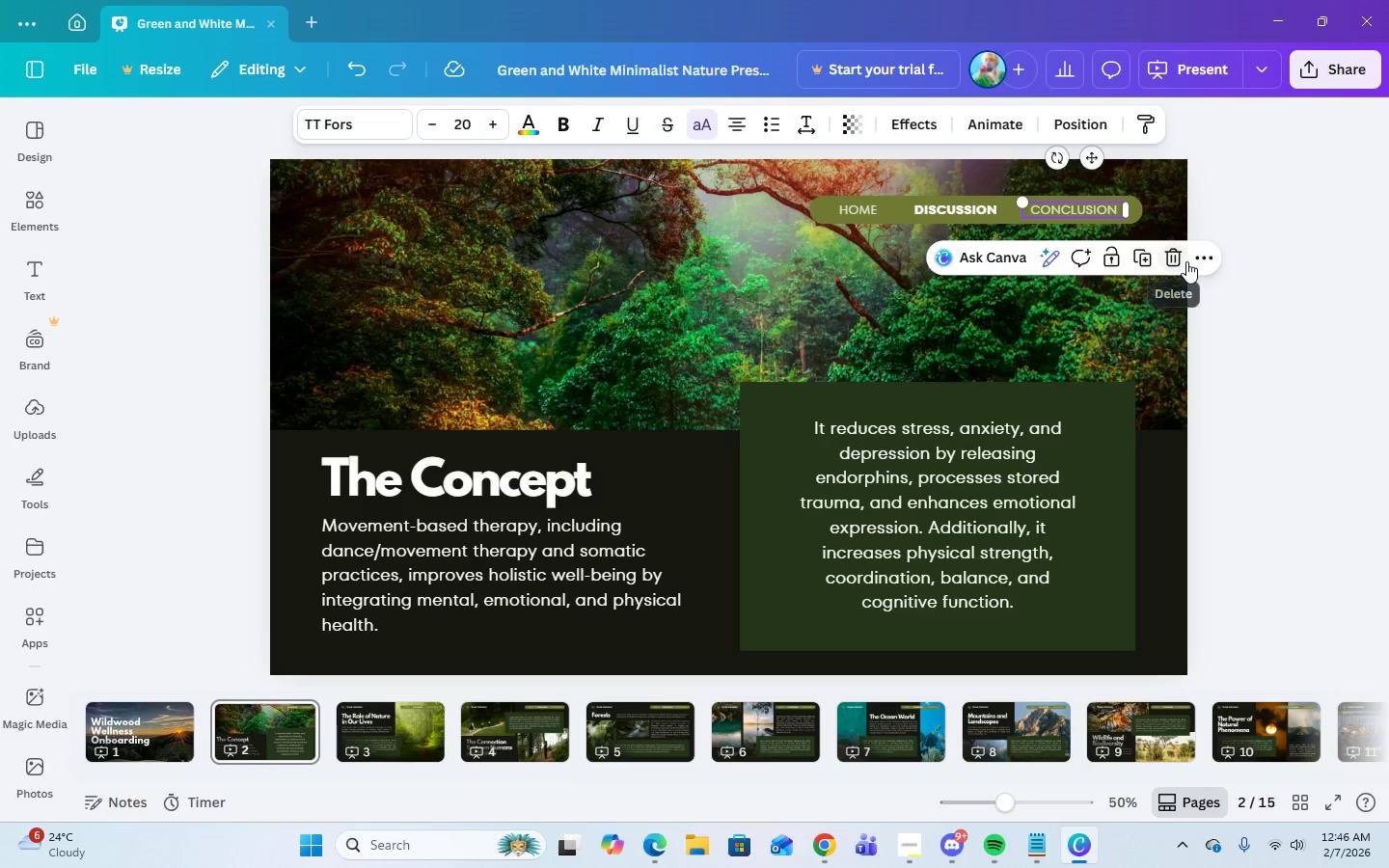 
left_click([1175, 258])
 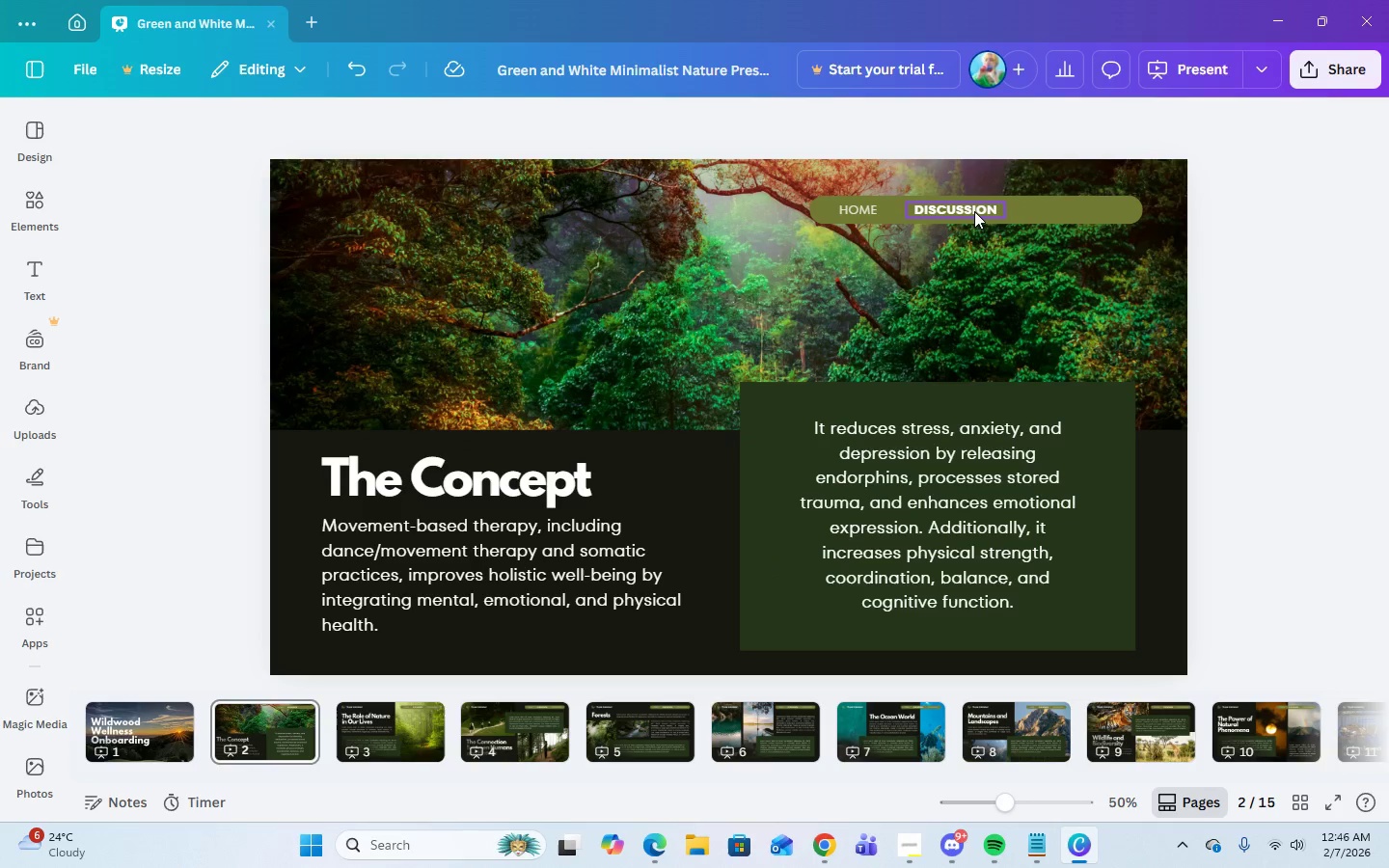 
left_click([973, 209])
 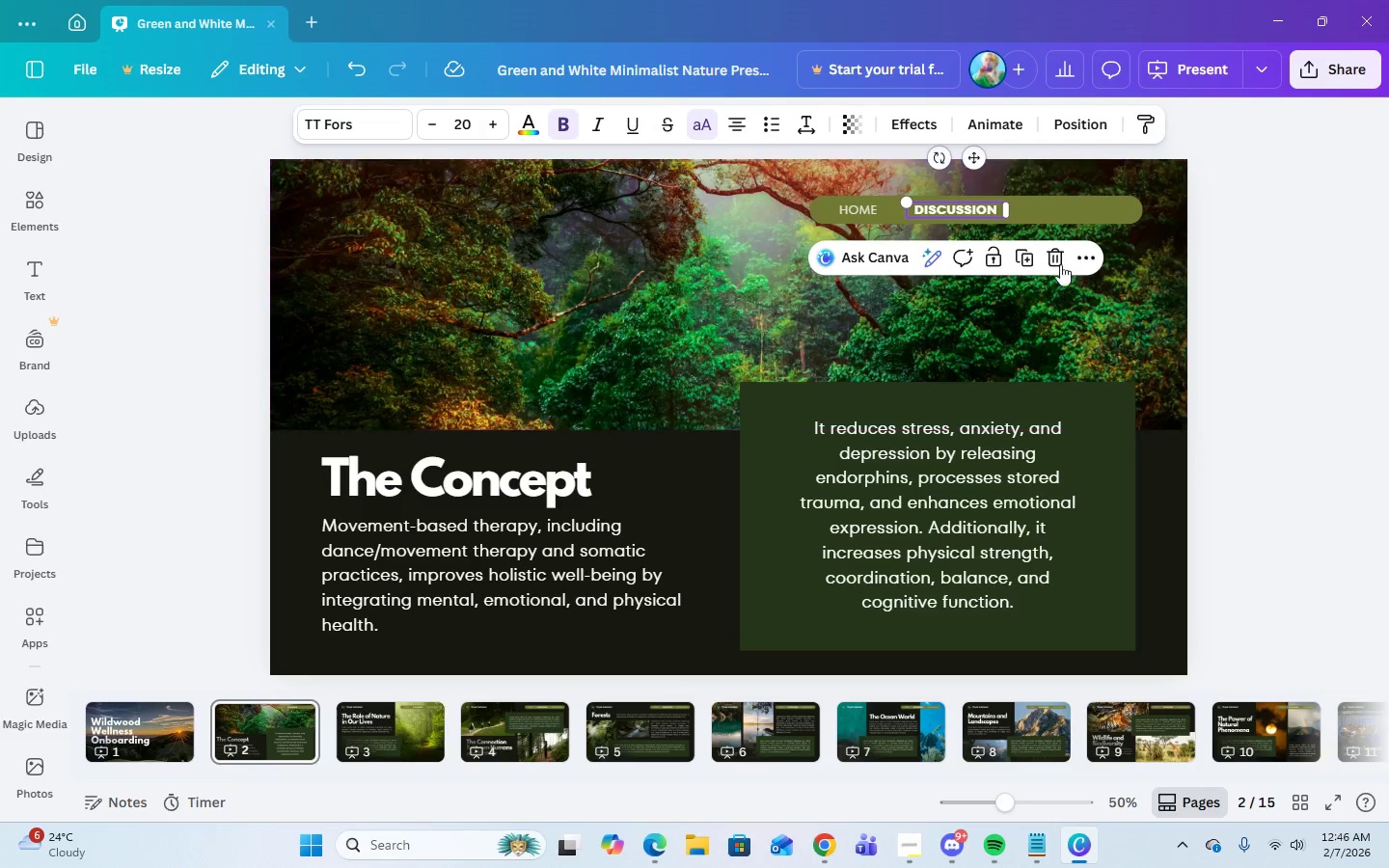 
left_click([1054, 254])
 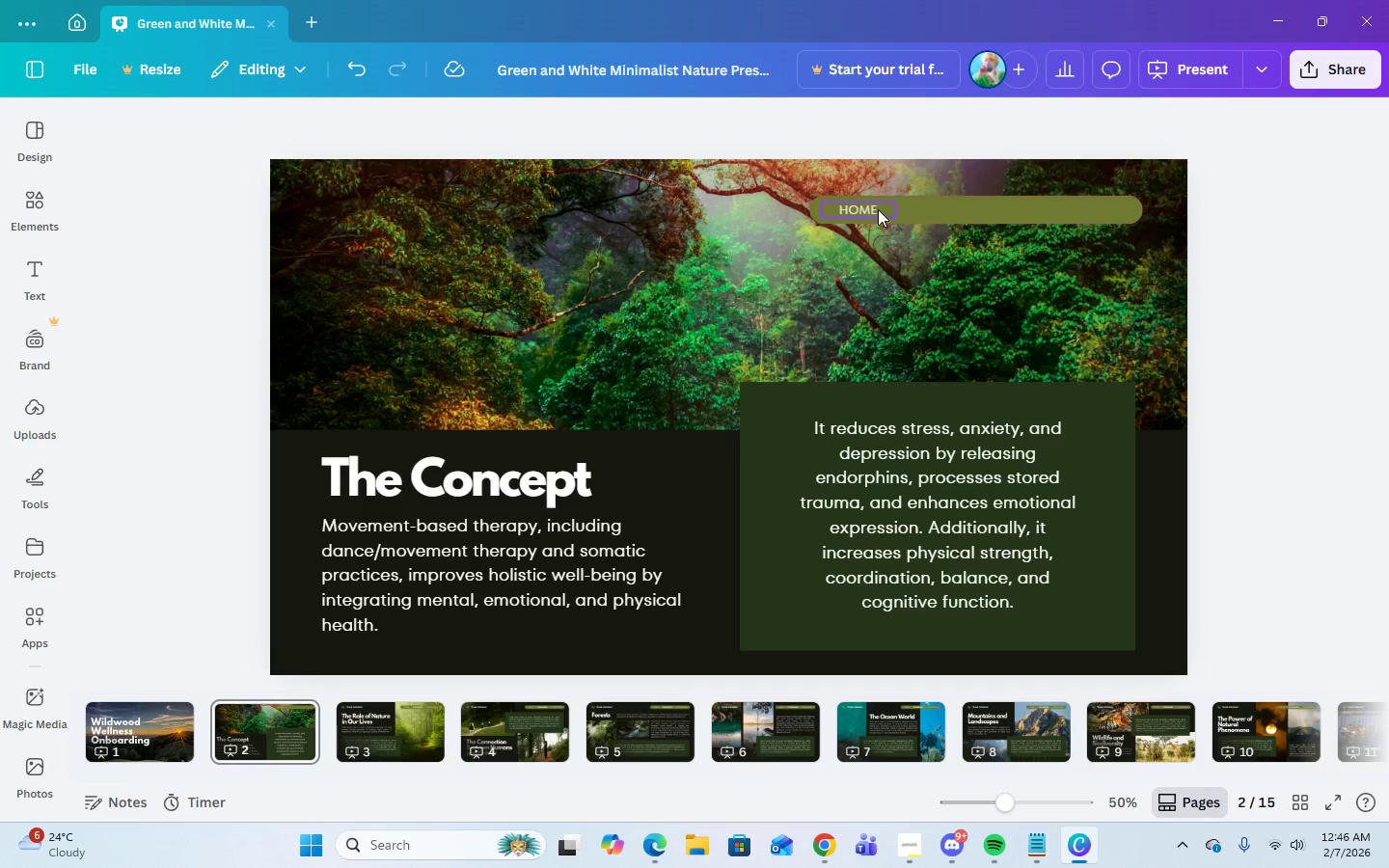 
left_click([877, 209])
 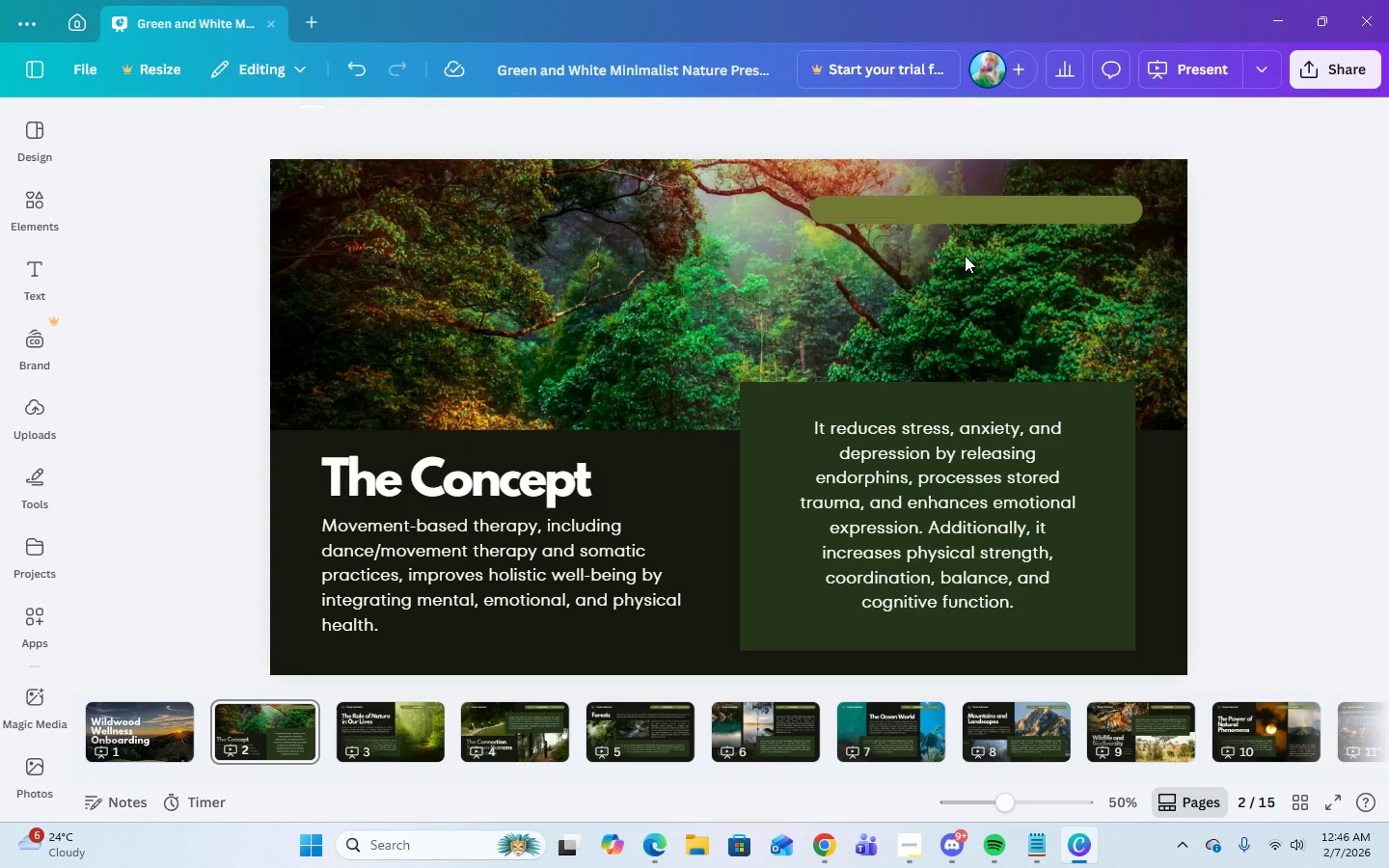 
double_click([957, 215])
 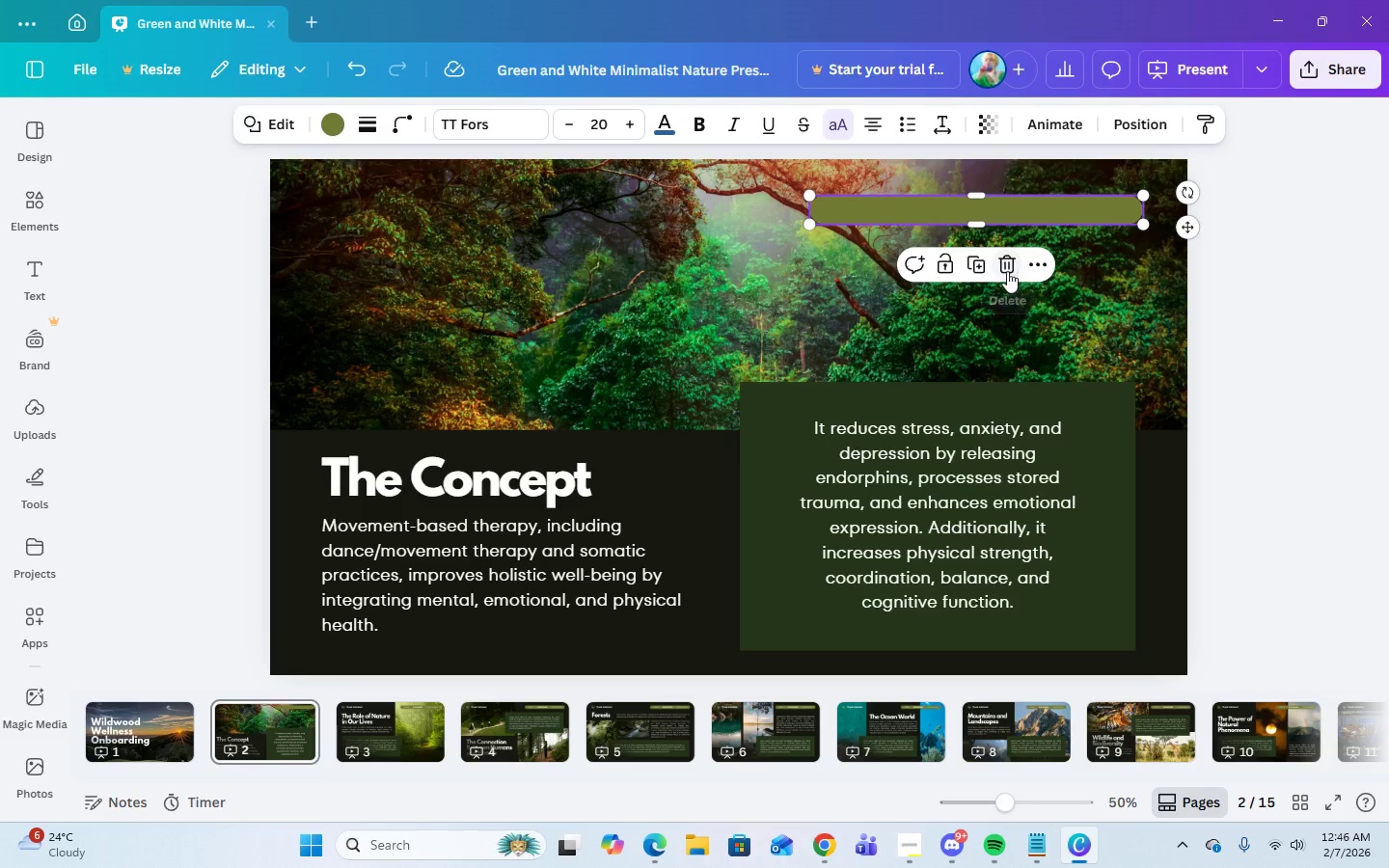 
left_click([1003, 268])
 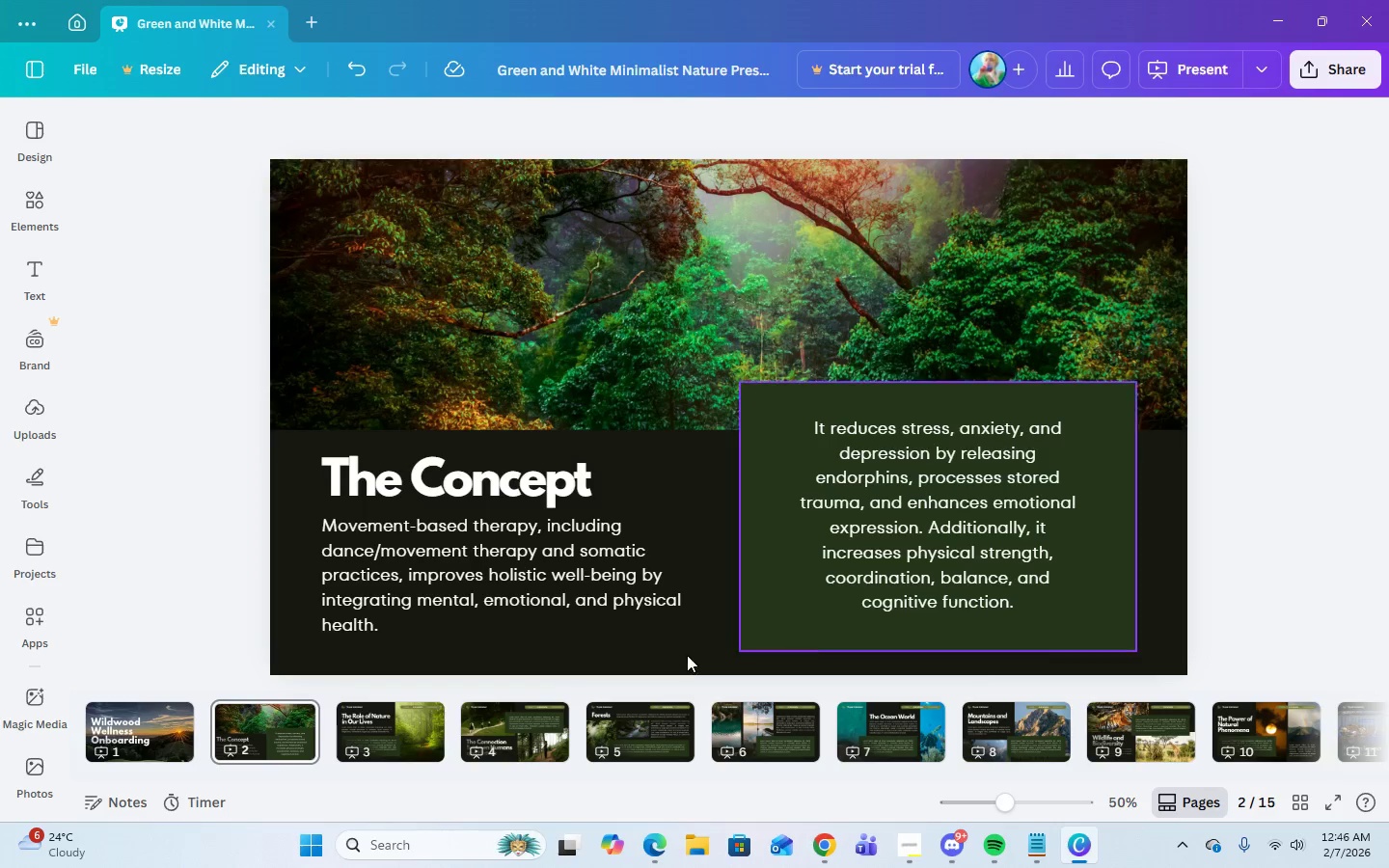 
left_click([353, 754])
 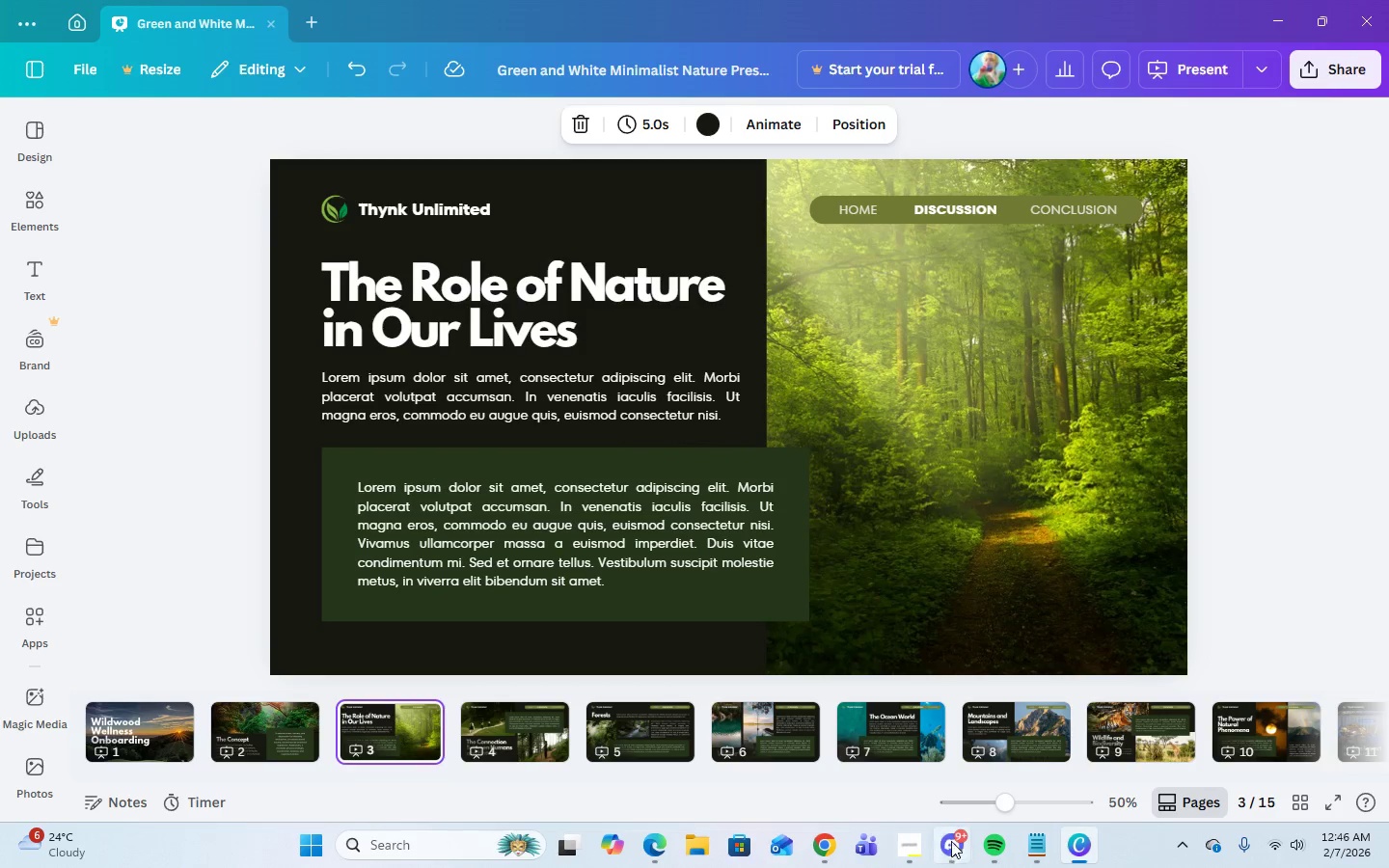 
left_click([915, 838])